 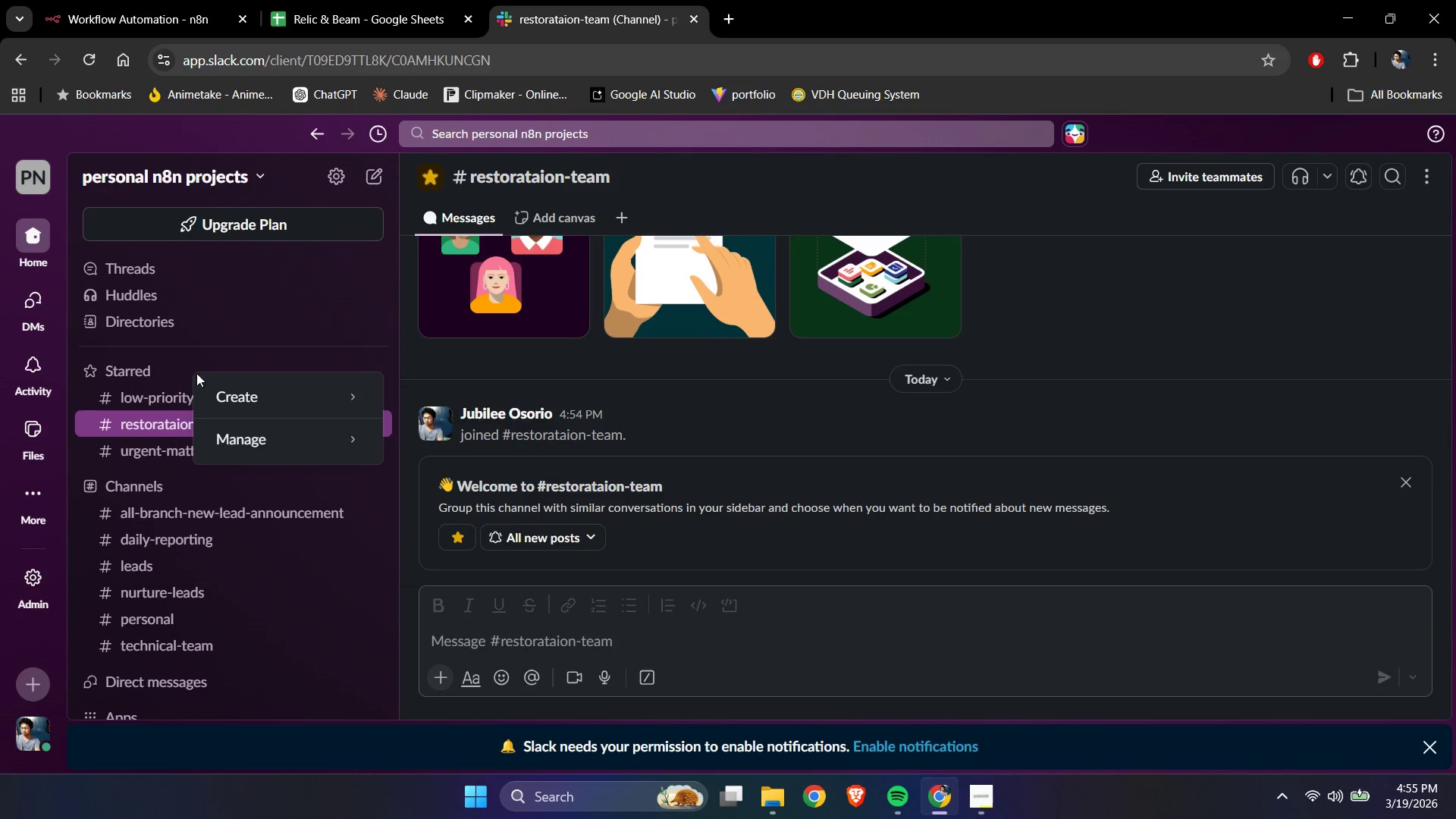 
left_click([446, 388])
 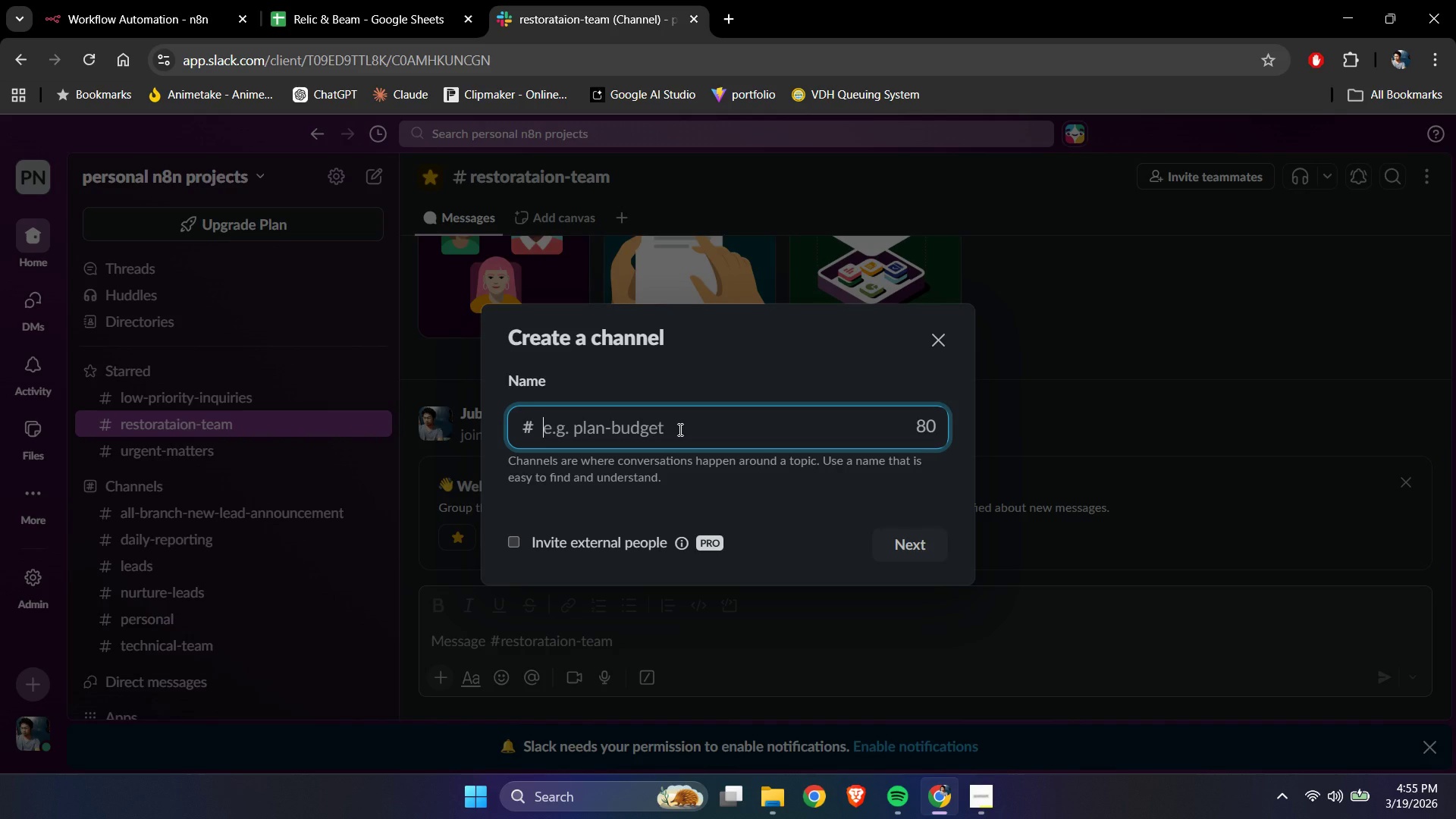 
left_click([679, 429])
 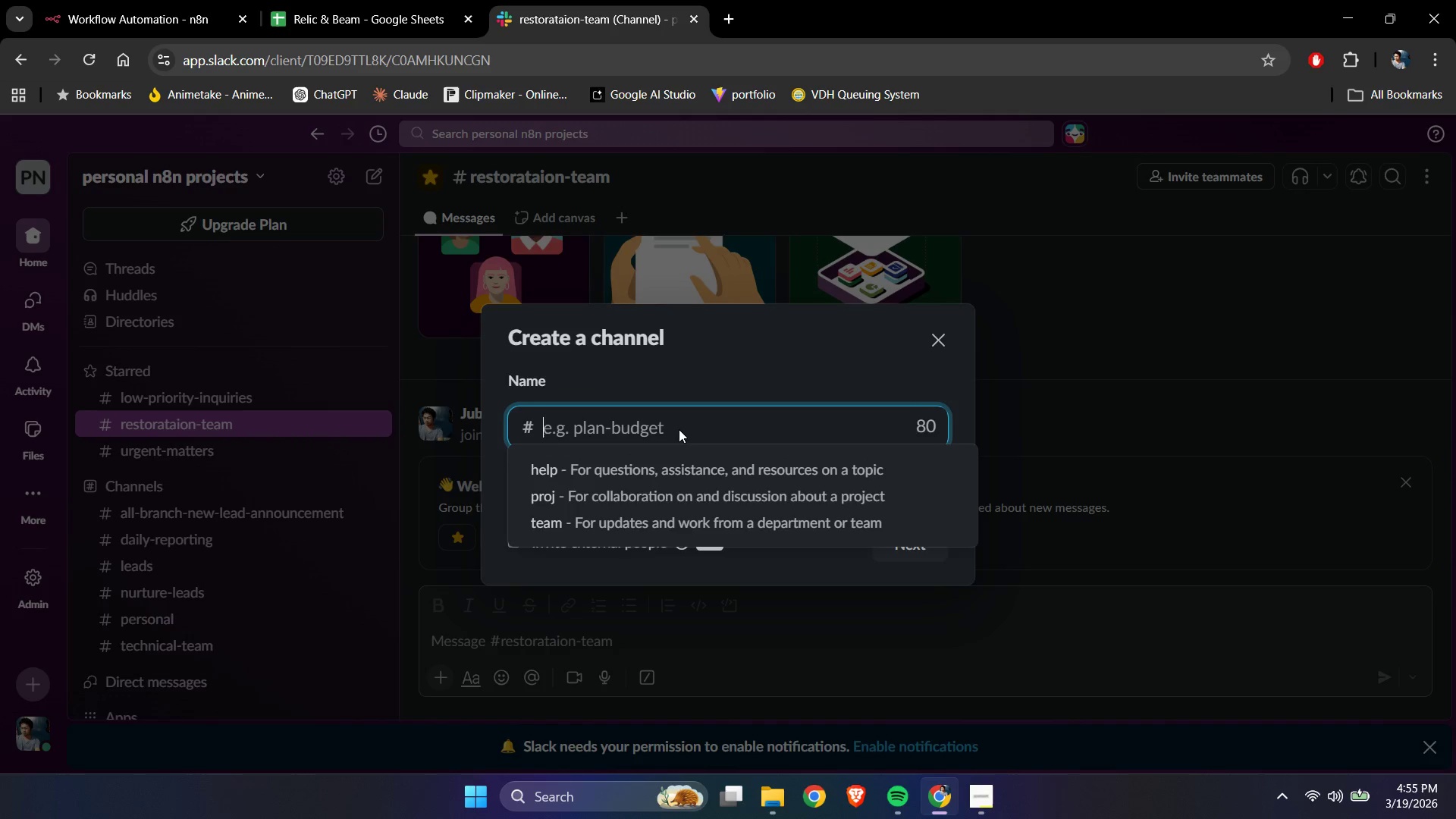 
type(high-priority)
 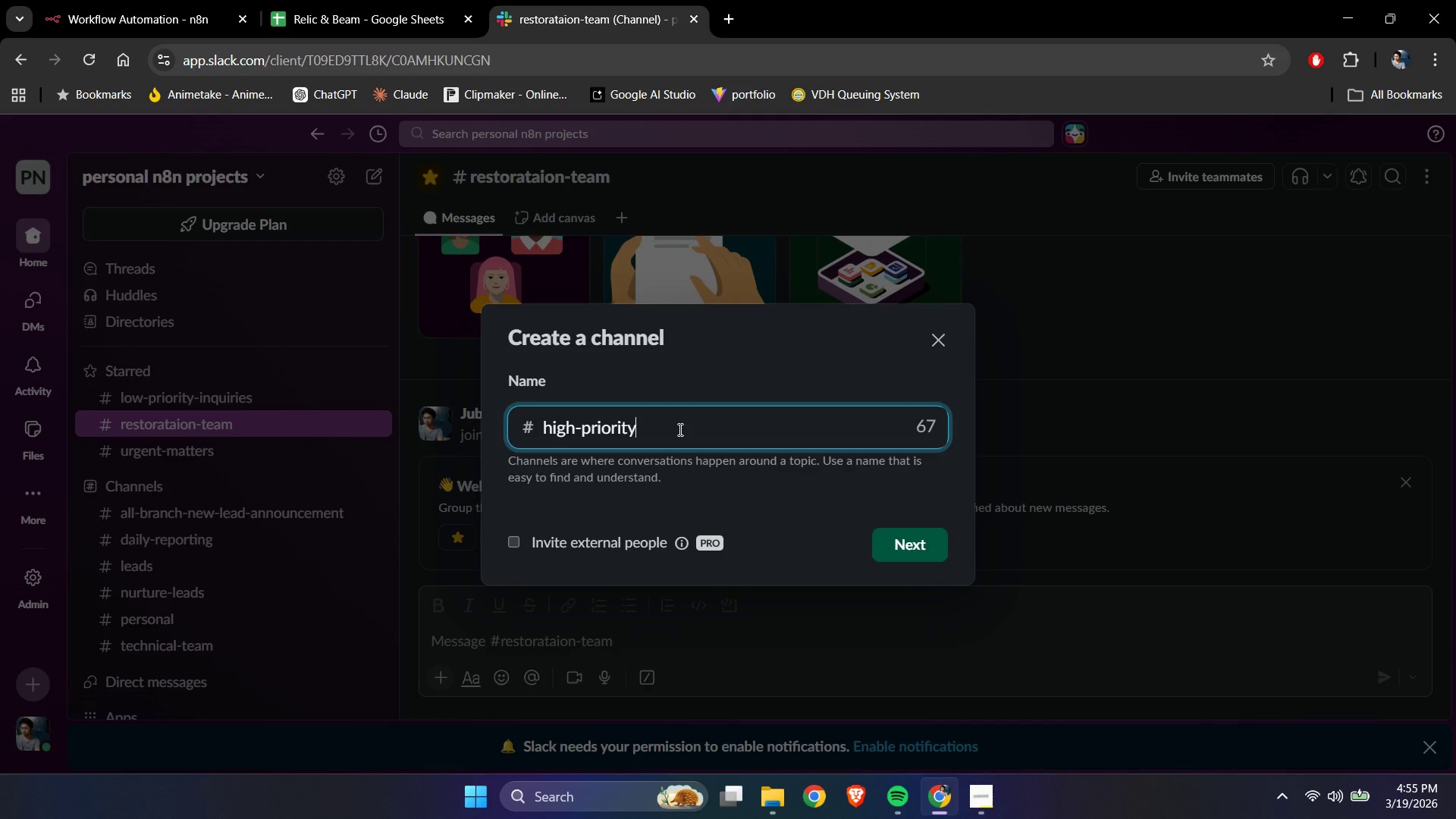 
wait(9.25)
 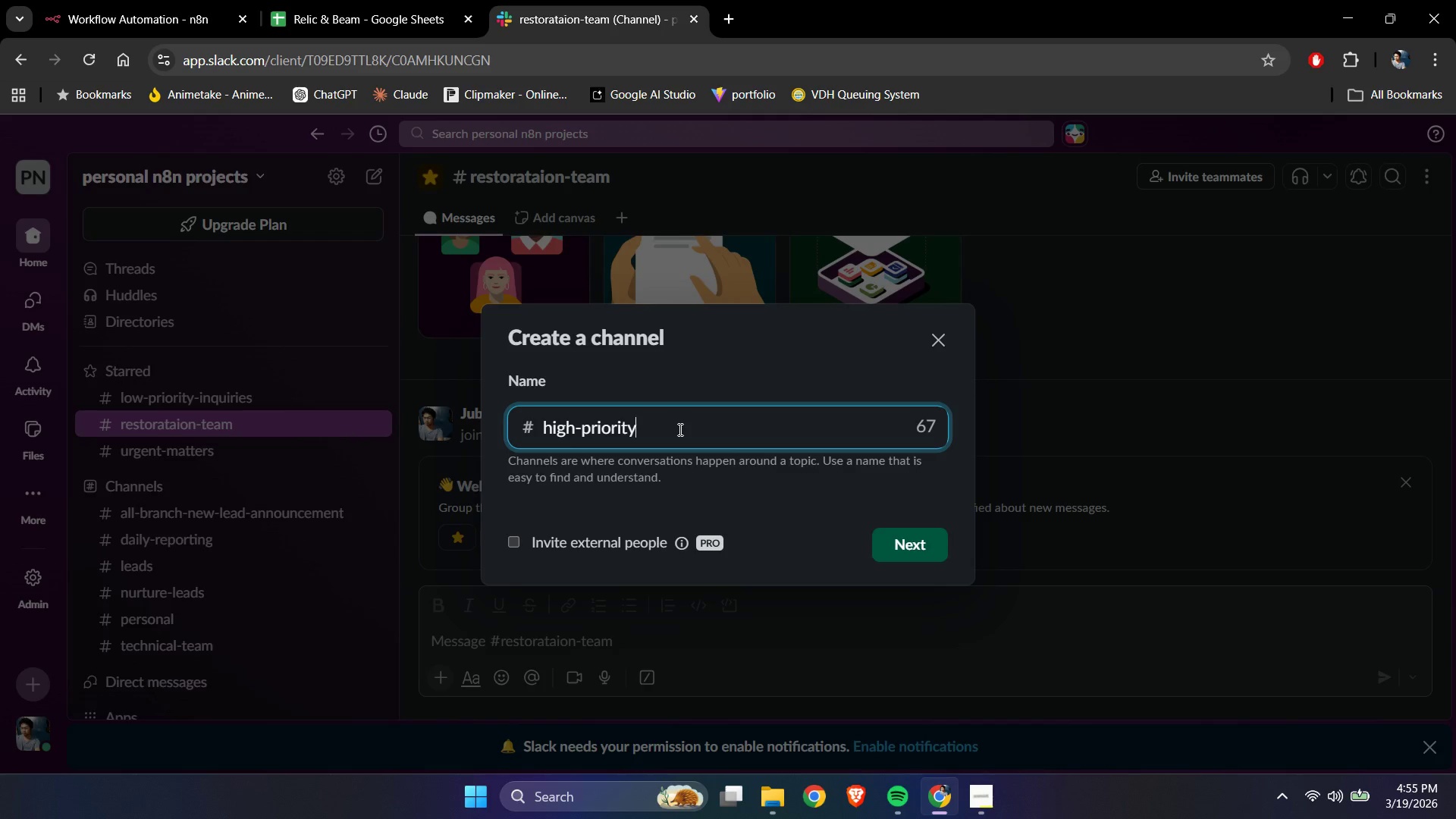 
key(Control+ControlLeft)
 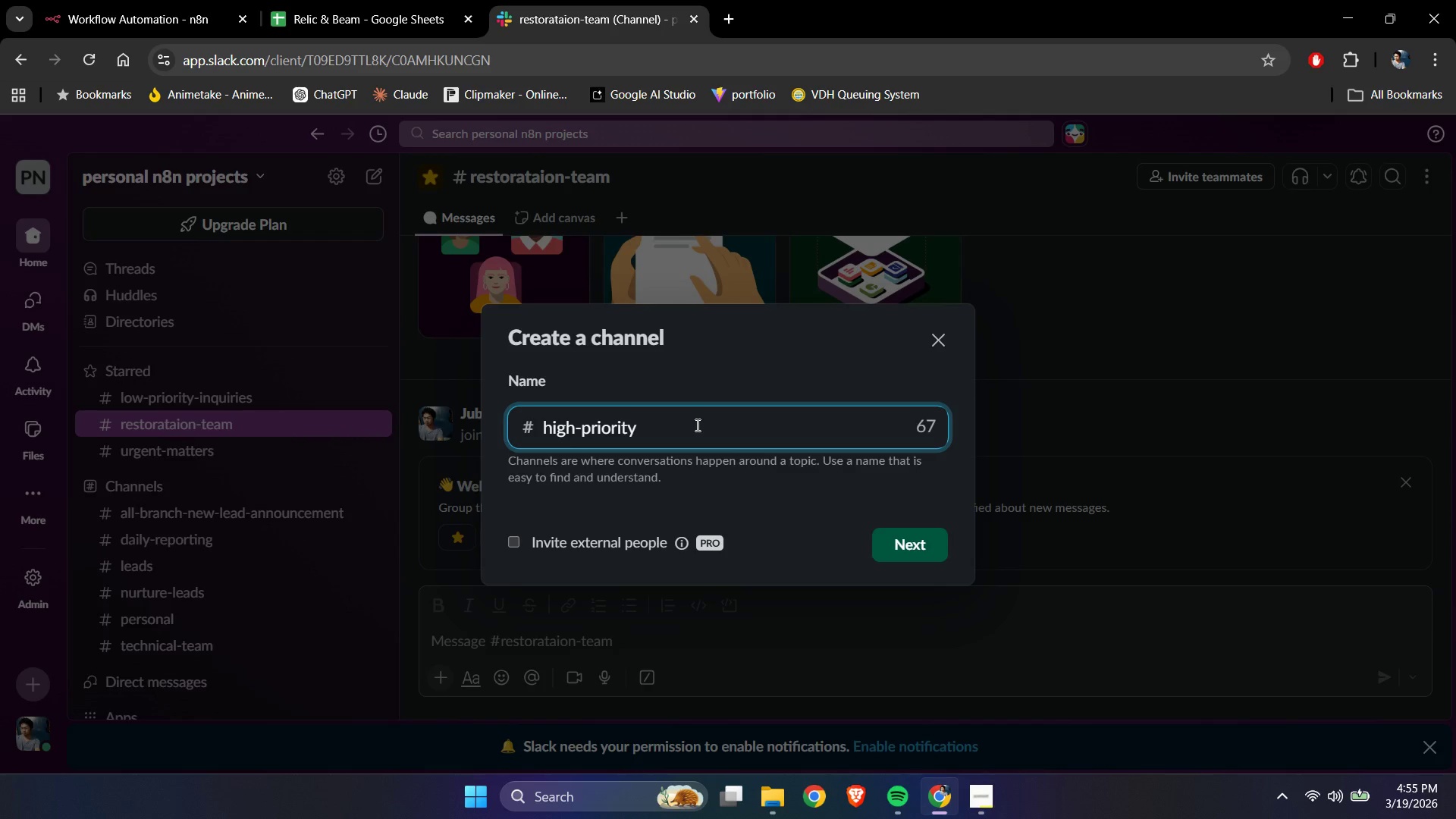 
key(Control+A)
 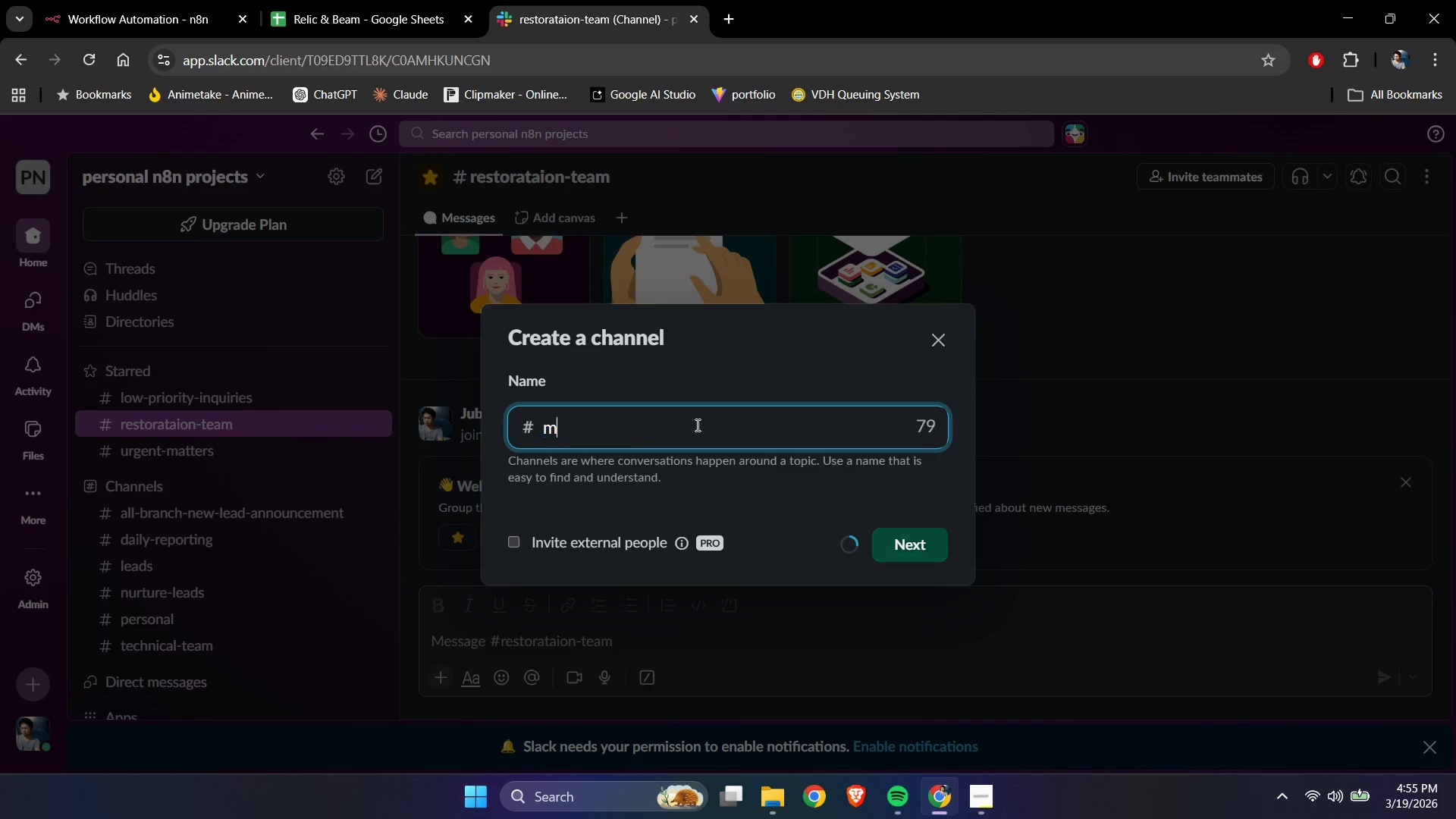 
type(matched-)
 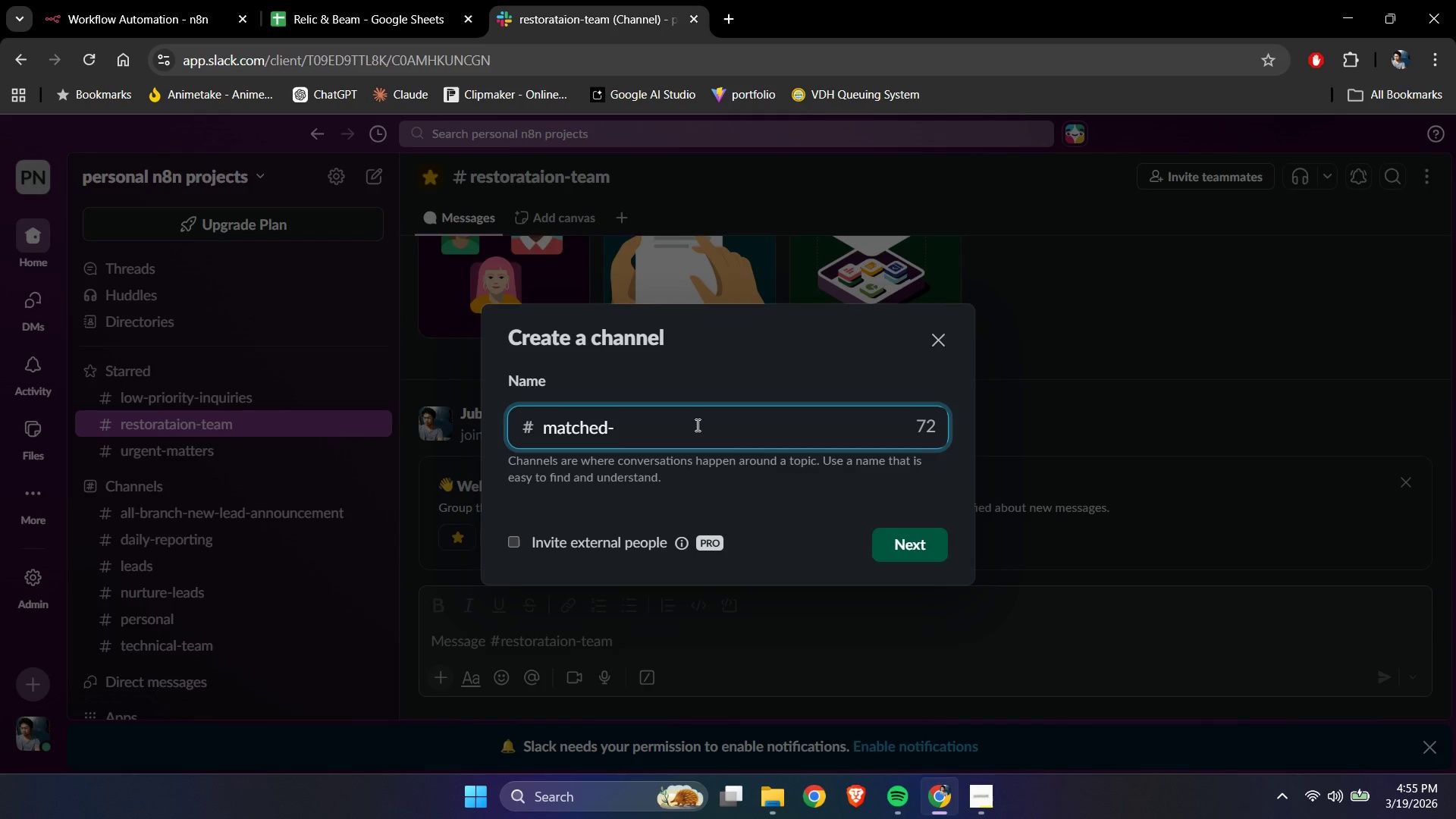 
wait(5.41)
 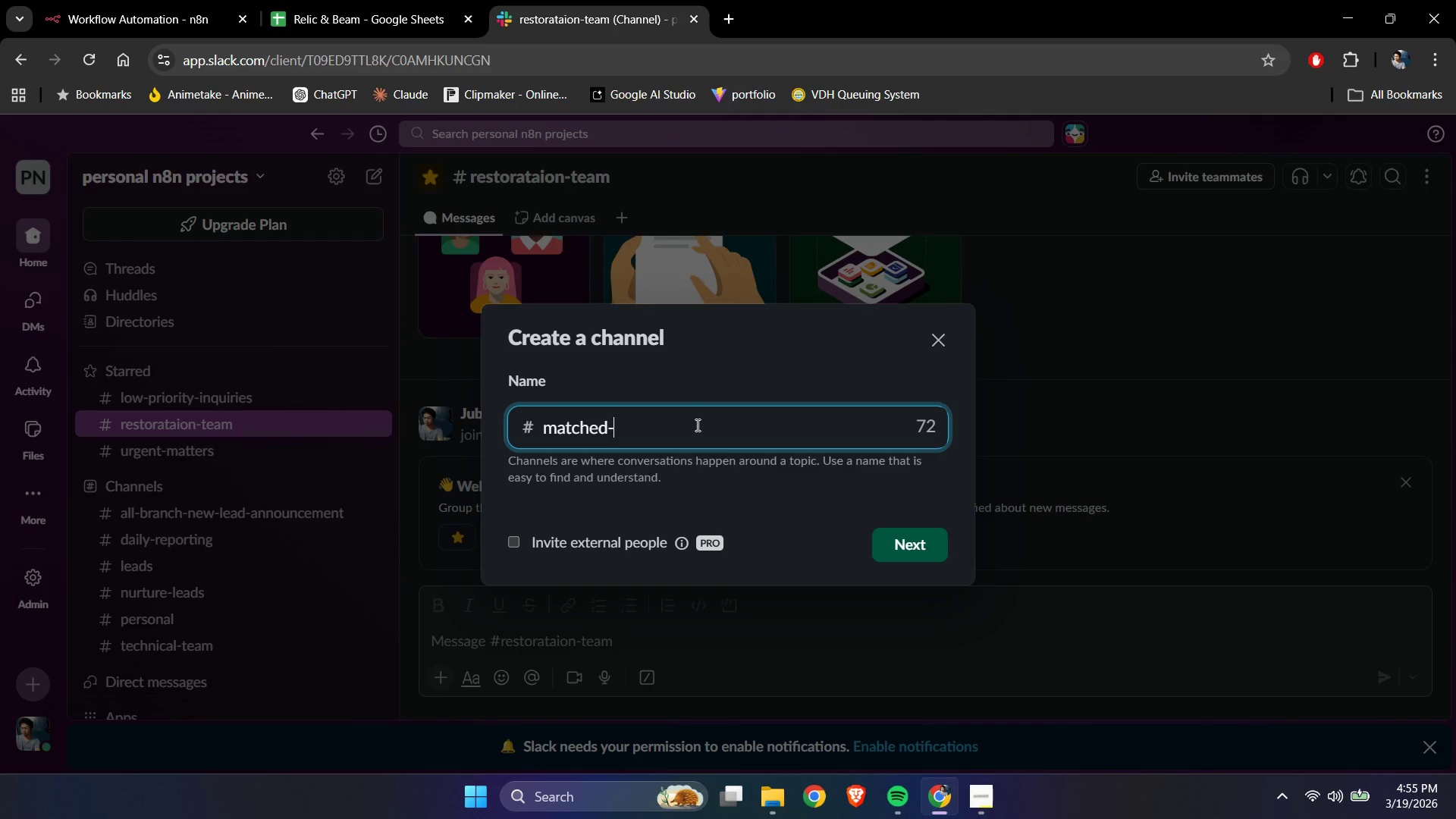 
type(wishlist item)
 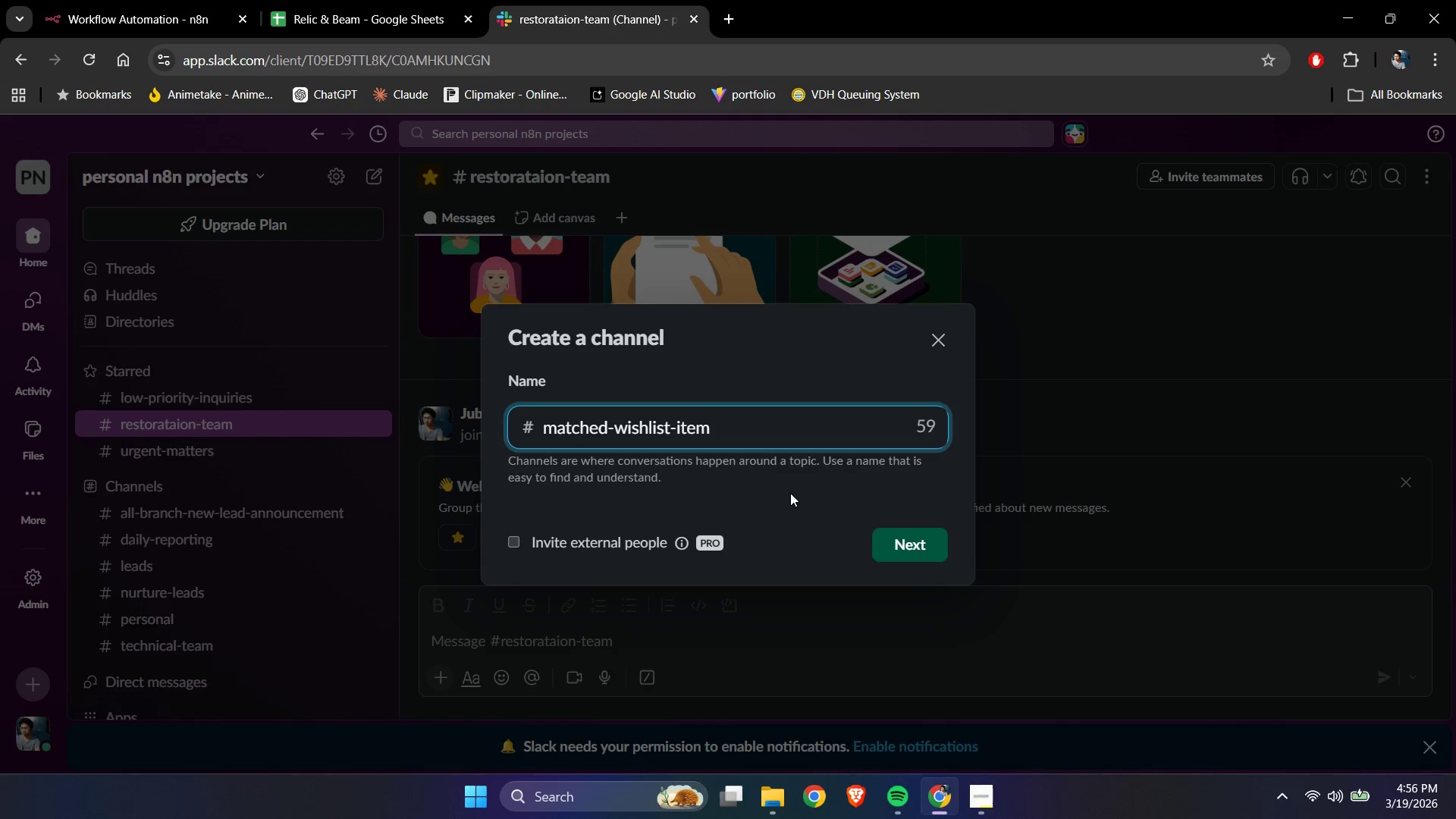 
key(S)
 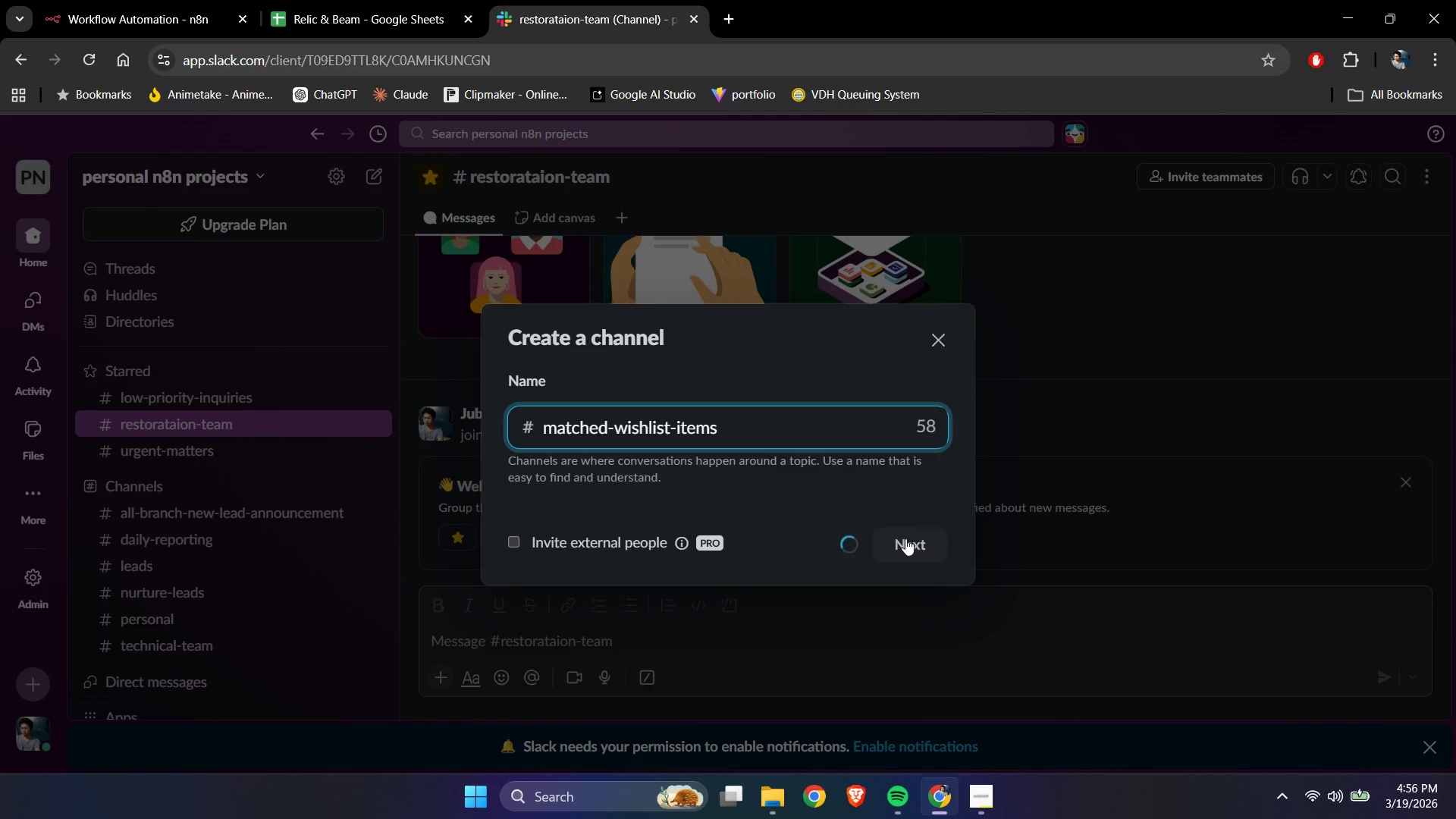 
left_click([905, 538])
 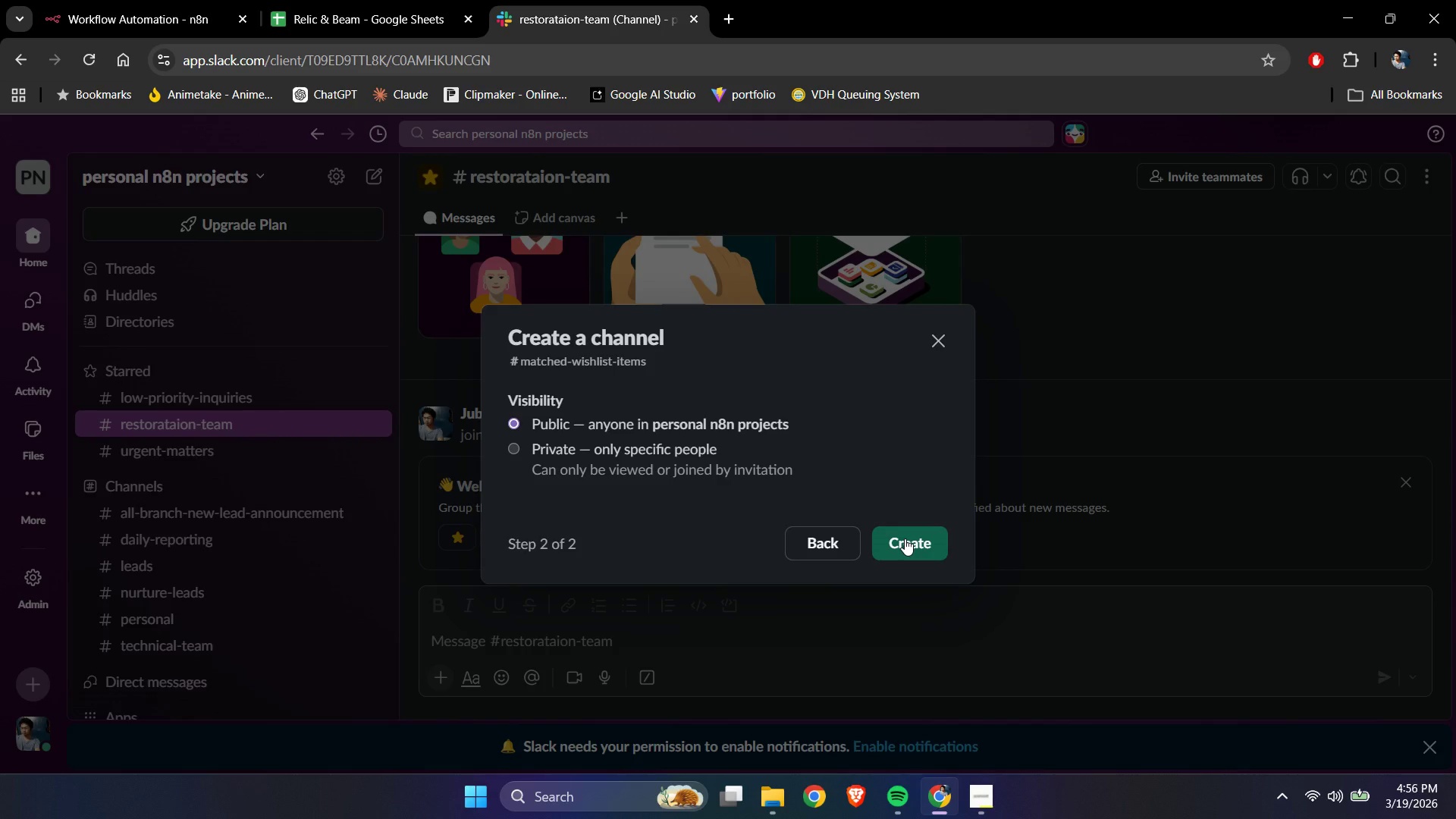 
left_click([905, 538])
 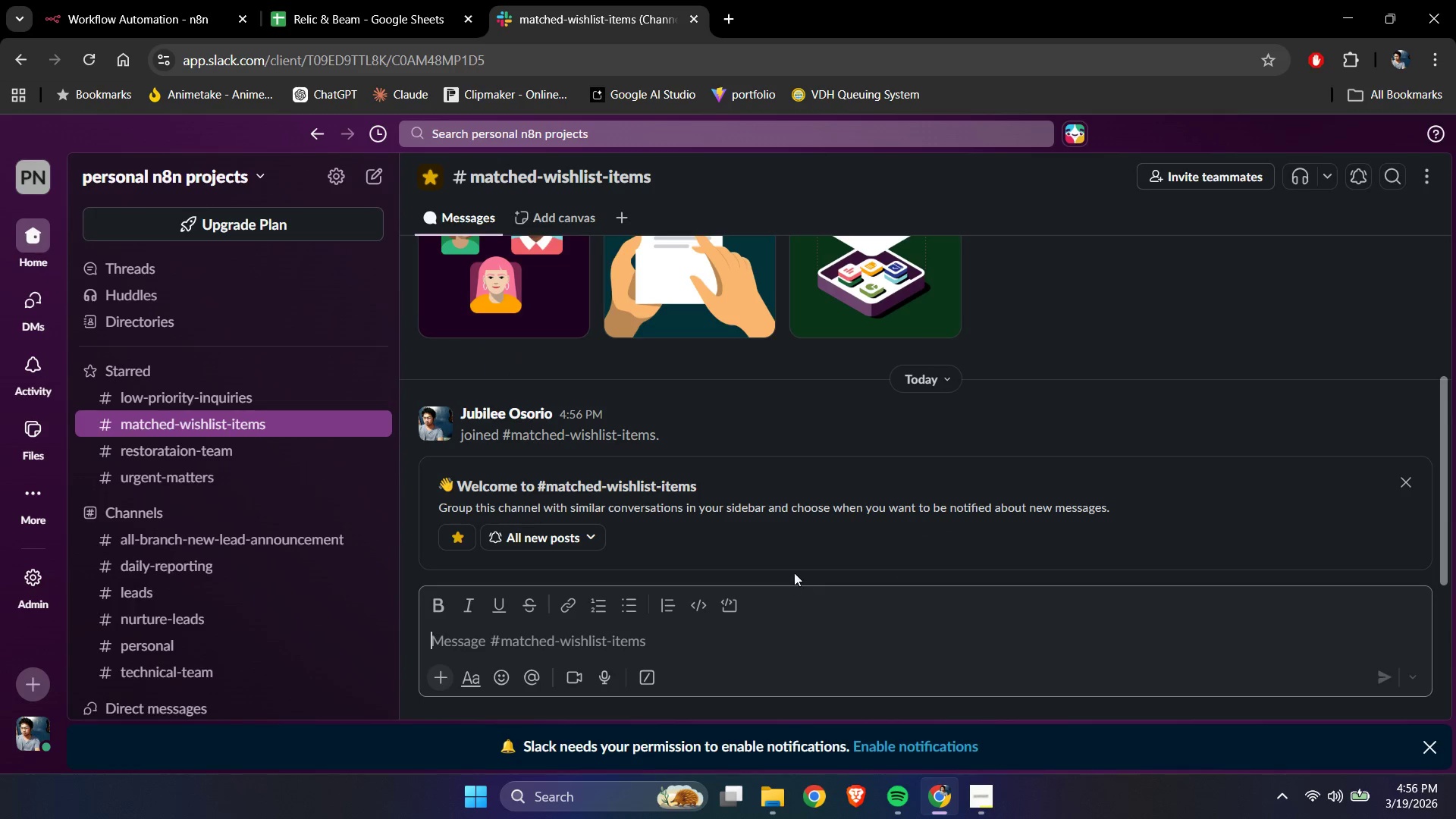 
scroll: coordinate [863, 511], scroll_direction: down, amount: 1.0
 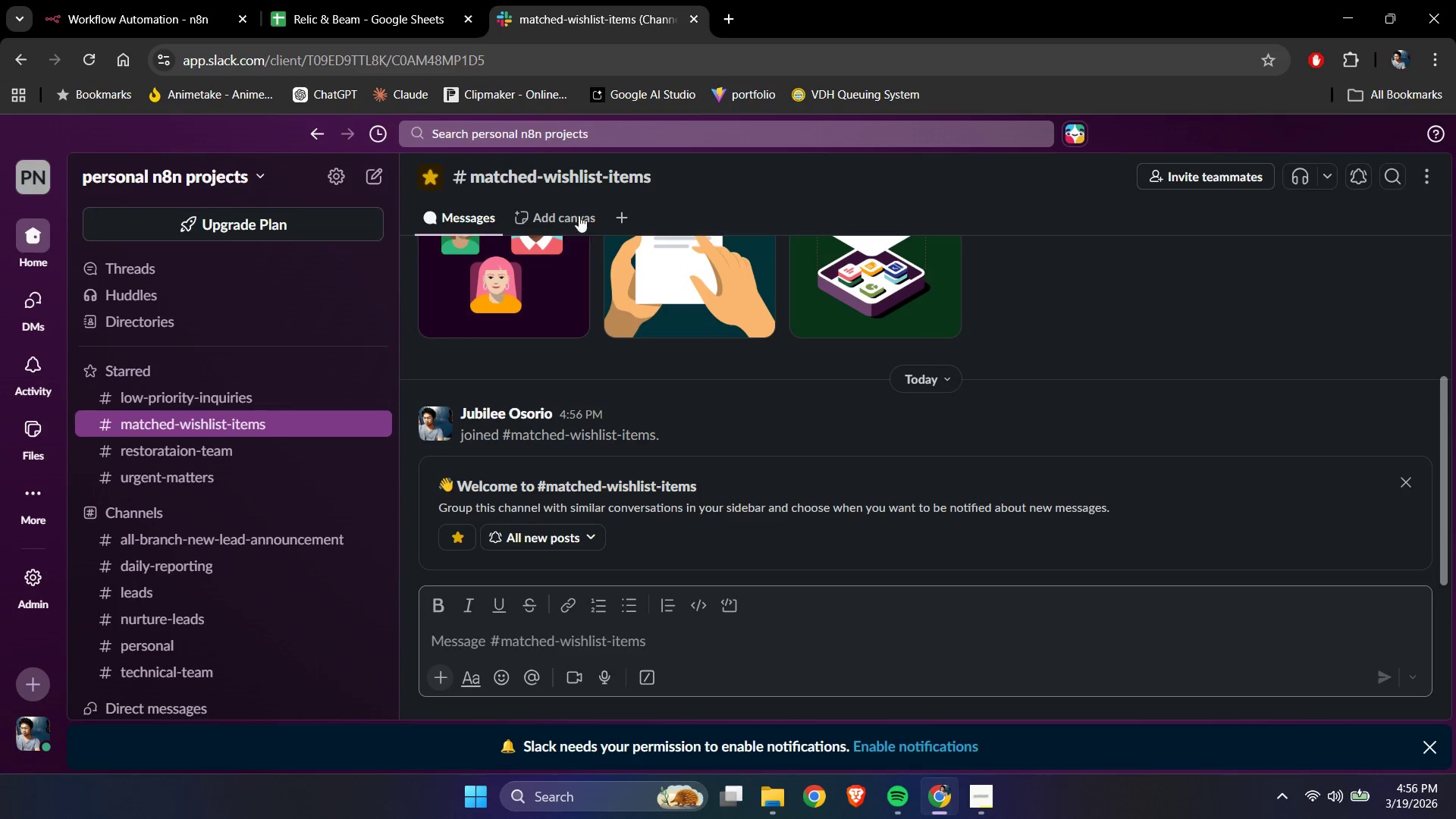 
mouse_move([345, 9])
 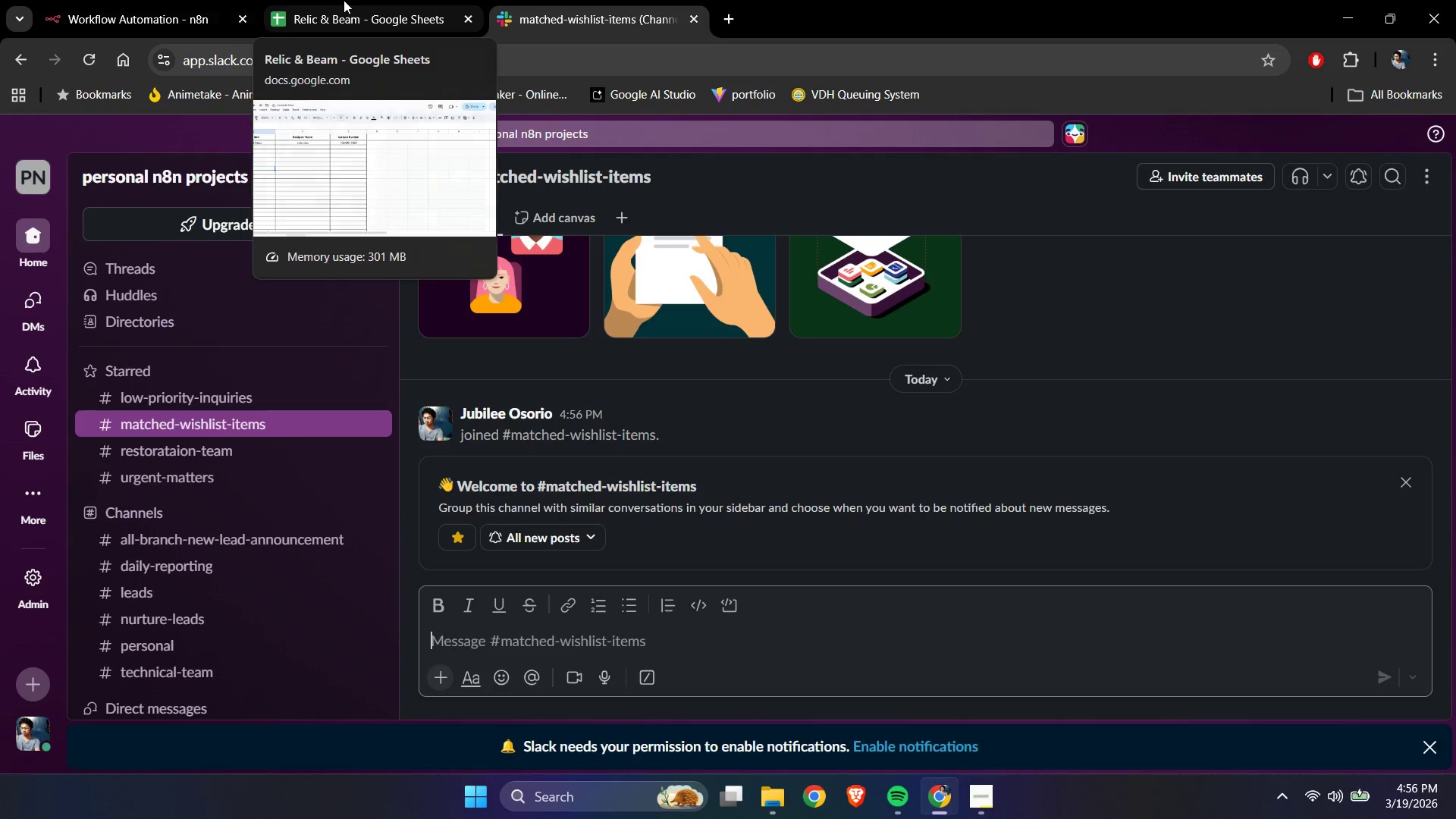 
double_click([127, 0])
 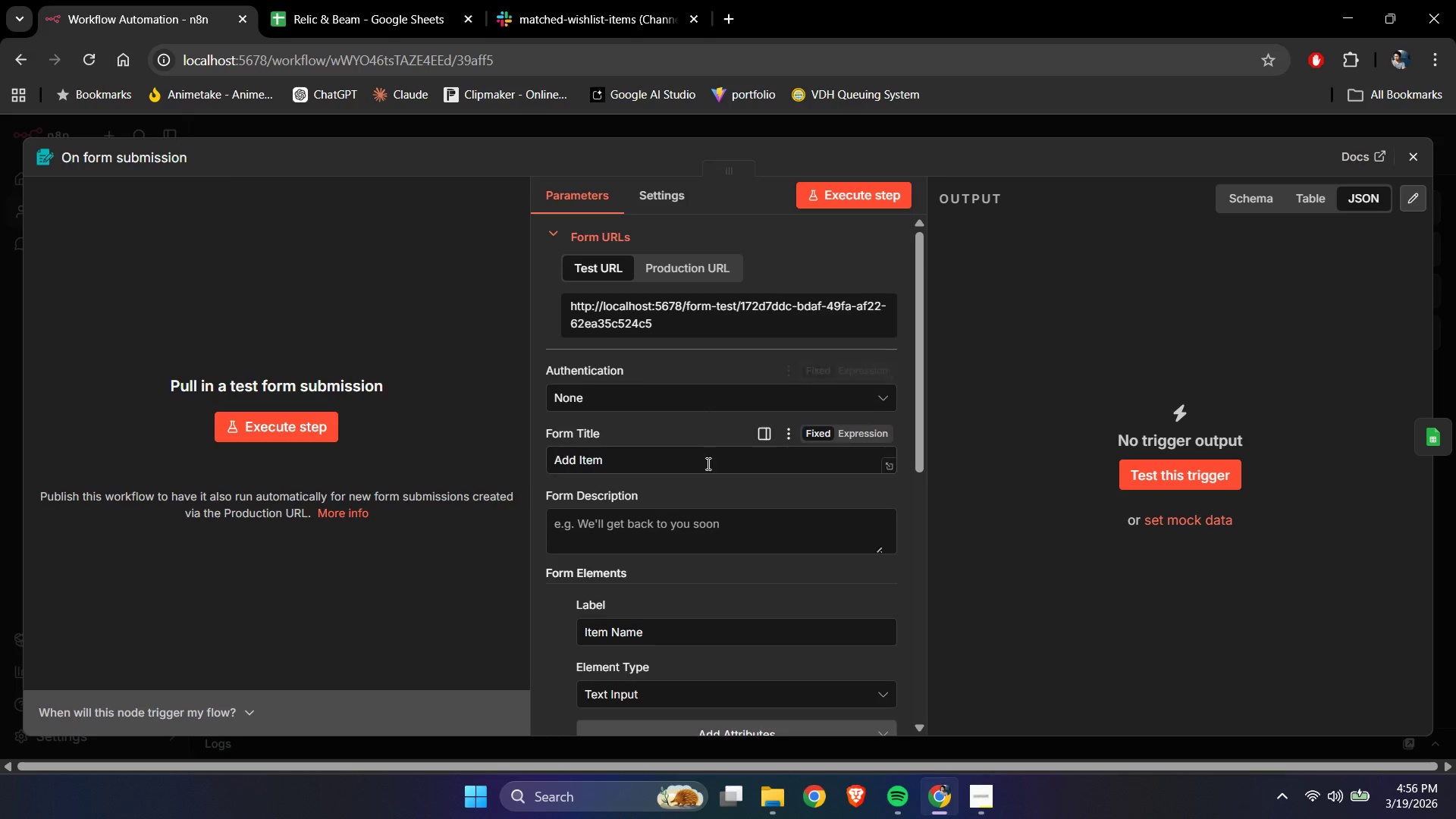 
scroll: coordinate [689, 497], scroll_direction: down, amount: 2.0
 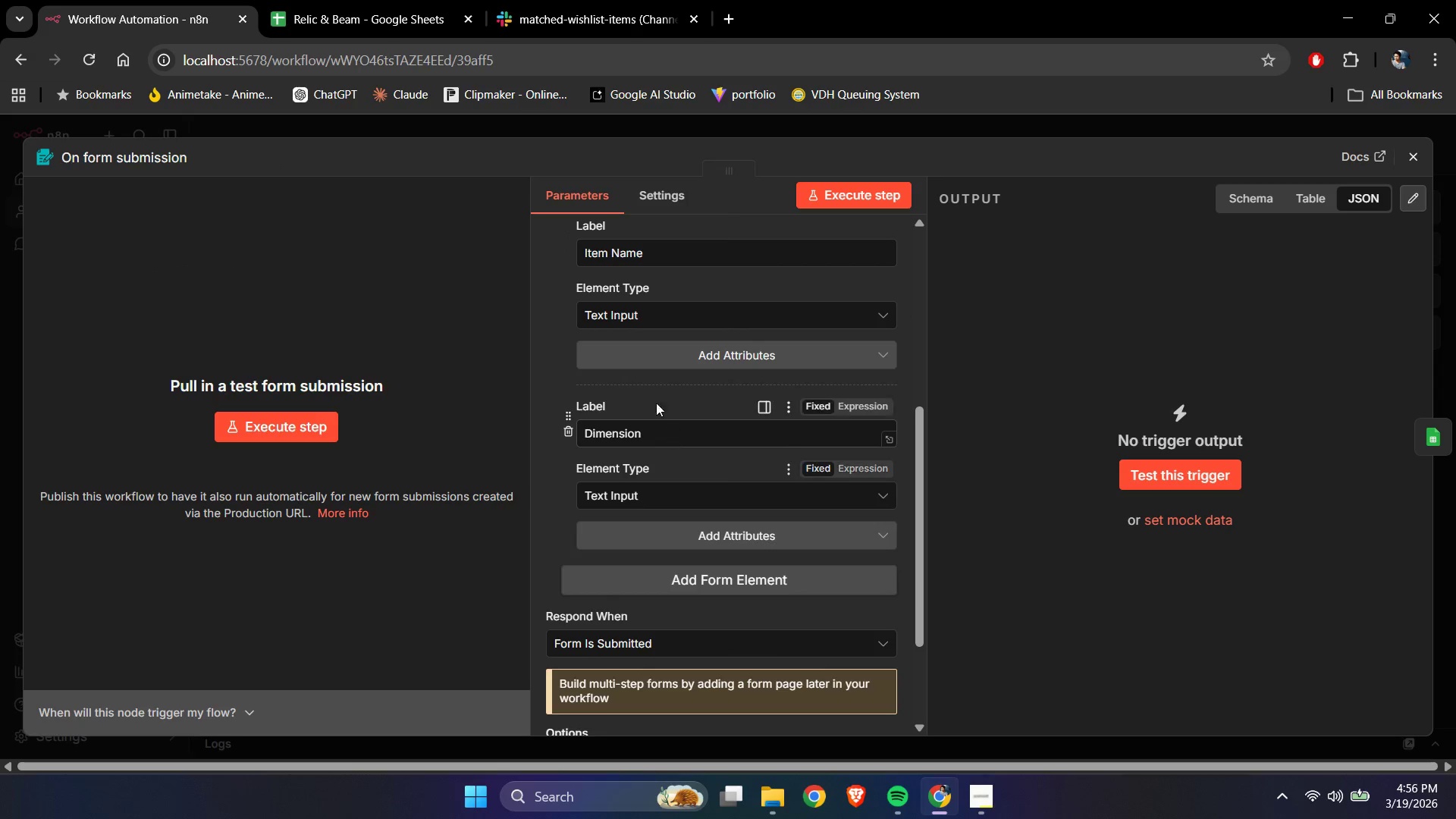 
left_click([680, 572])
 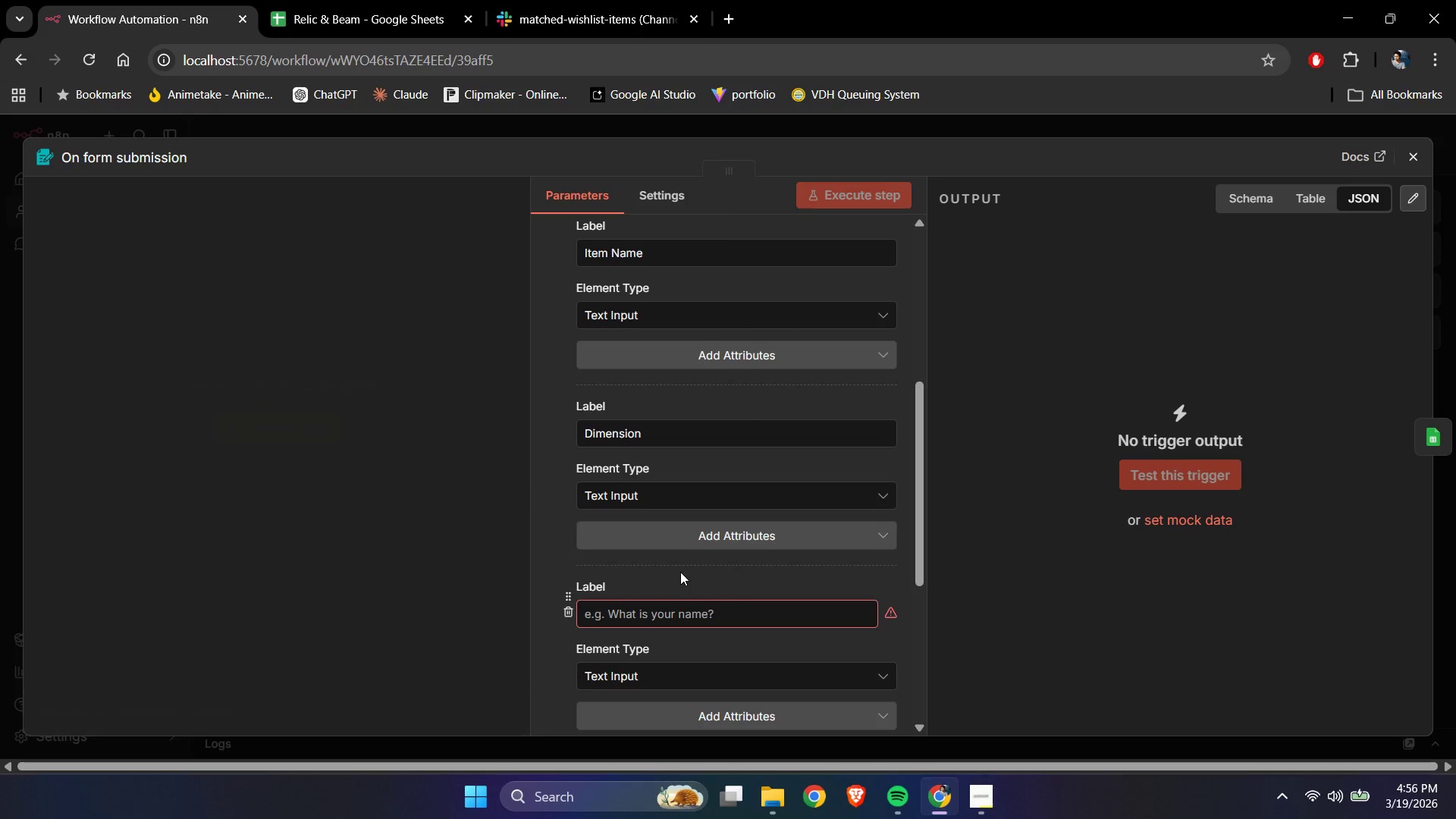 
scroll: coordinate [680, 572], scroll_direction: down, amount: 1.0
 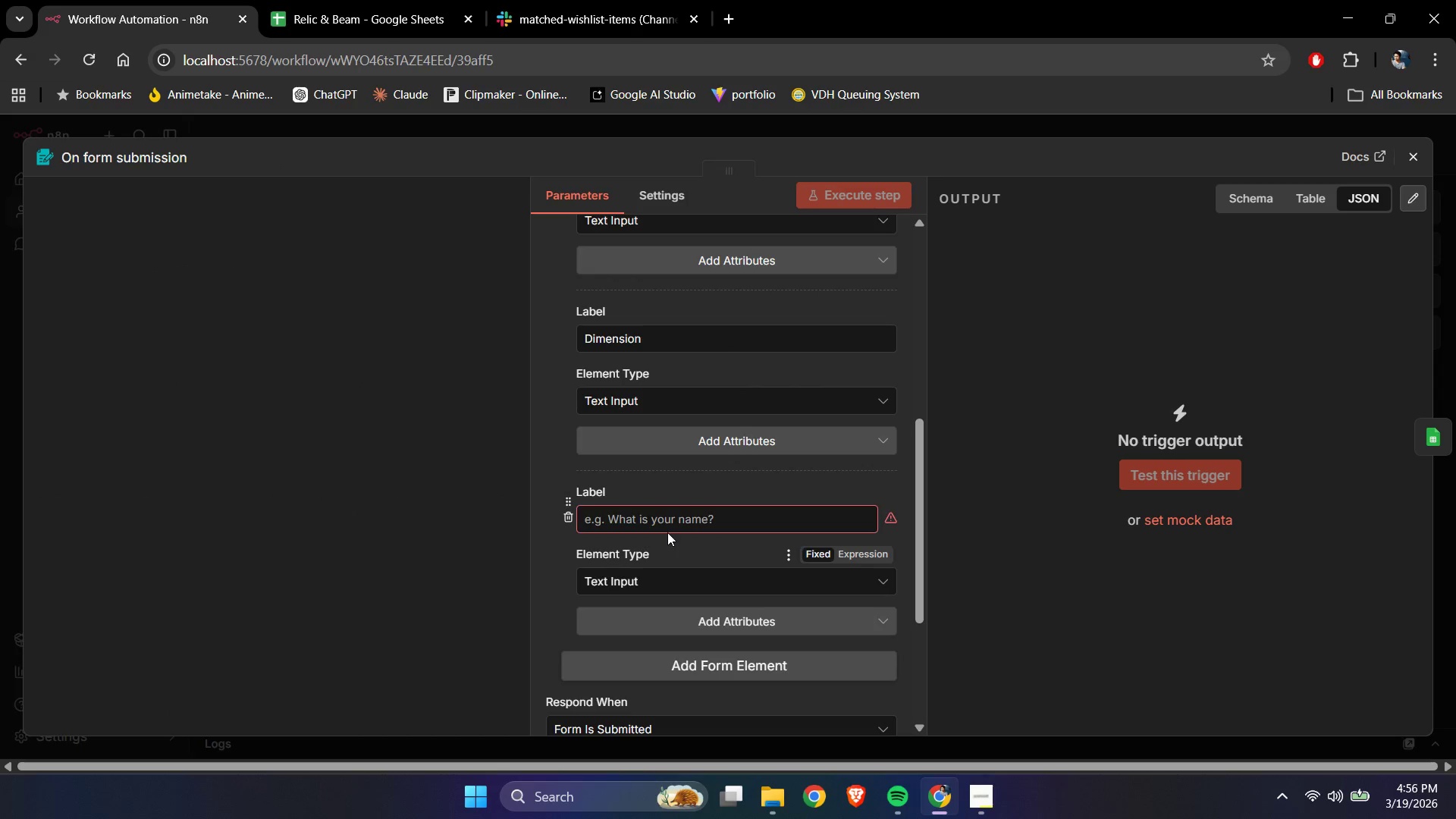 
left_click([664, 520])
 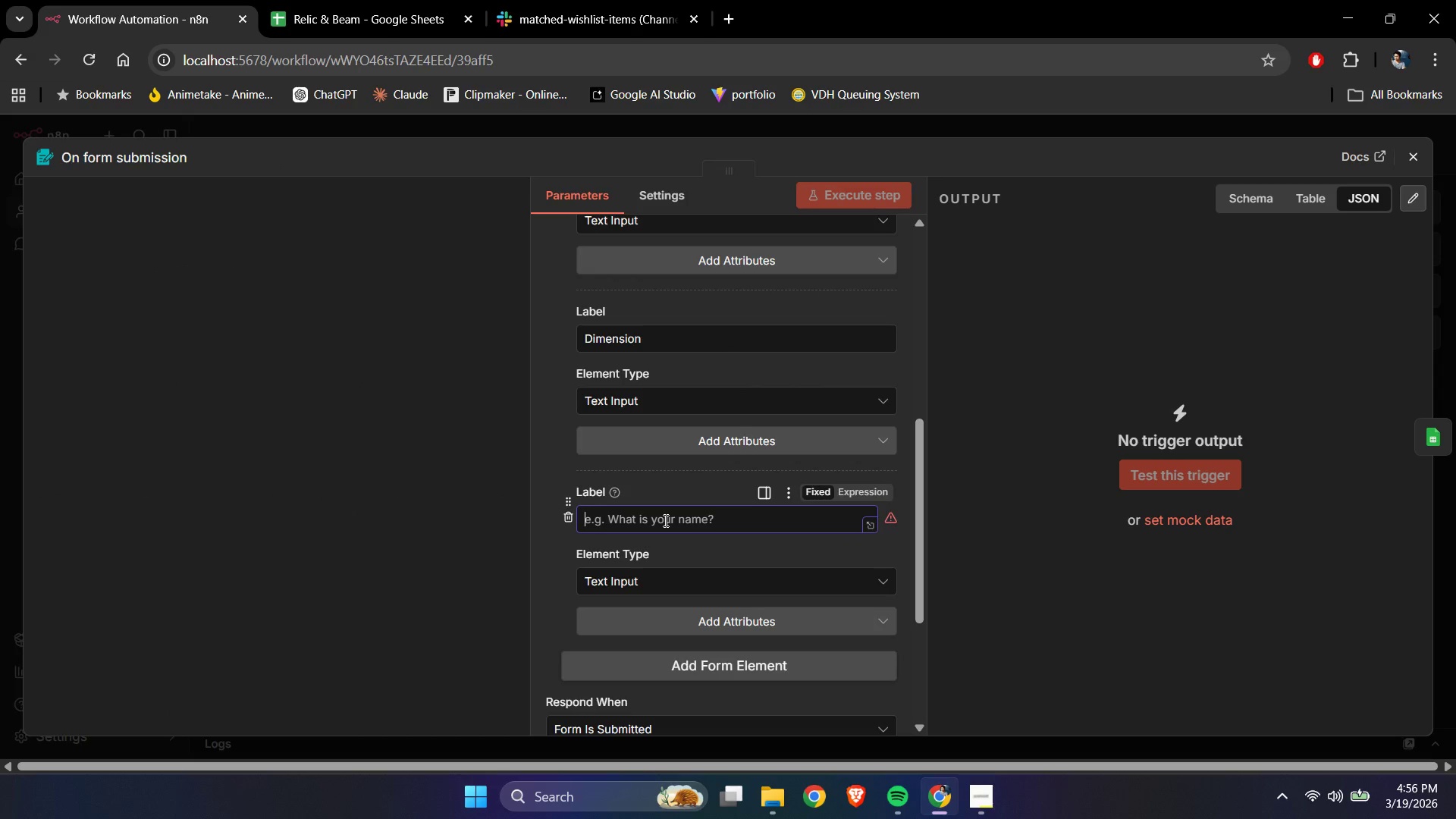 
type(Conidtio)
key(Backspace)
type([F12])
key(Backspace)
key(Backspace)
key(Backspace)
key(Backspace)
key(Backspace)
type([F12])
 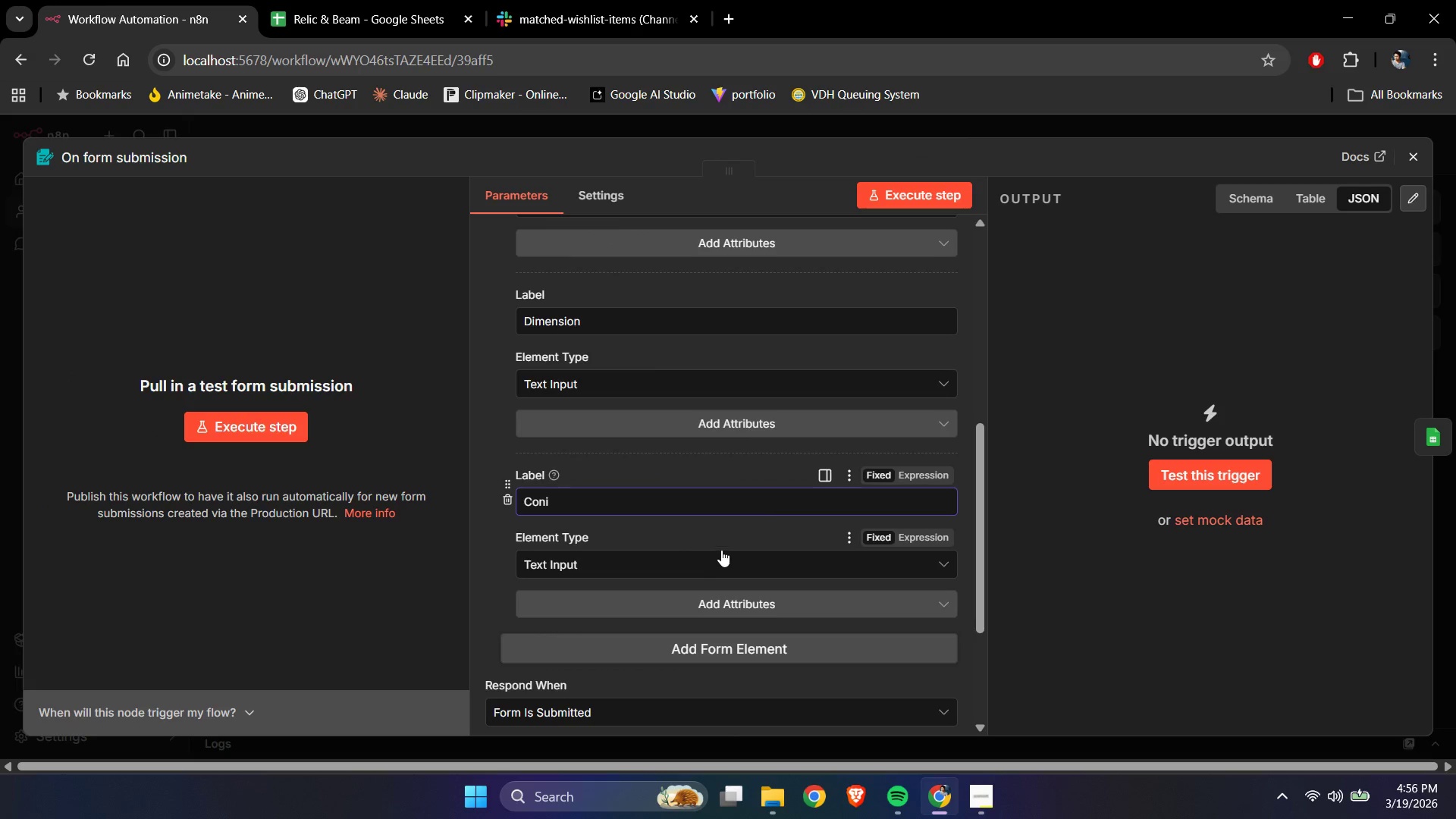 
left_click([579, 504])
 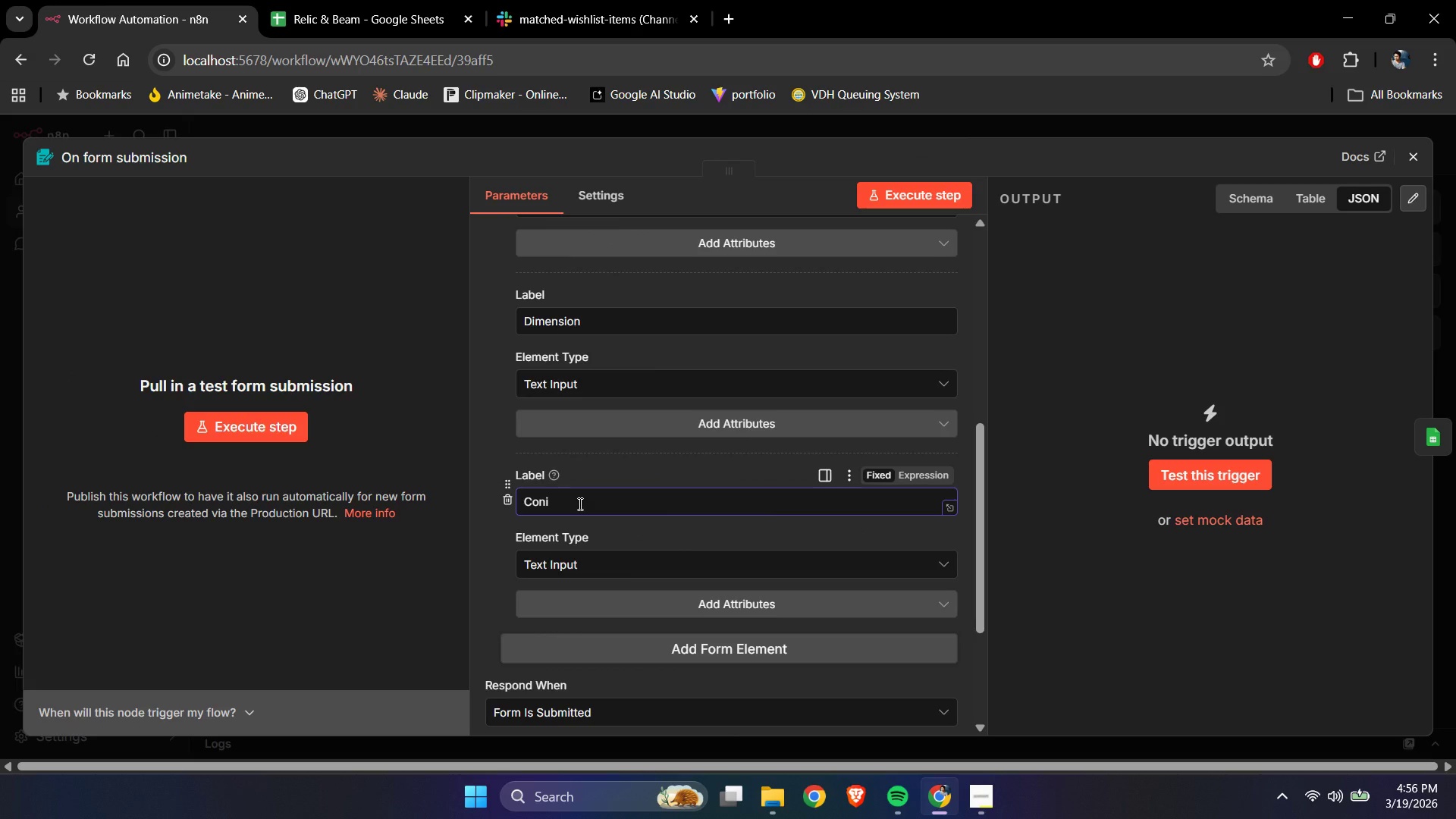 
key(Backspace)
type(dition)
 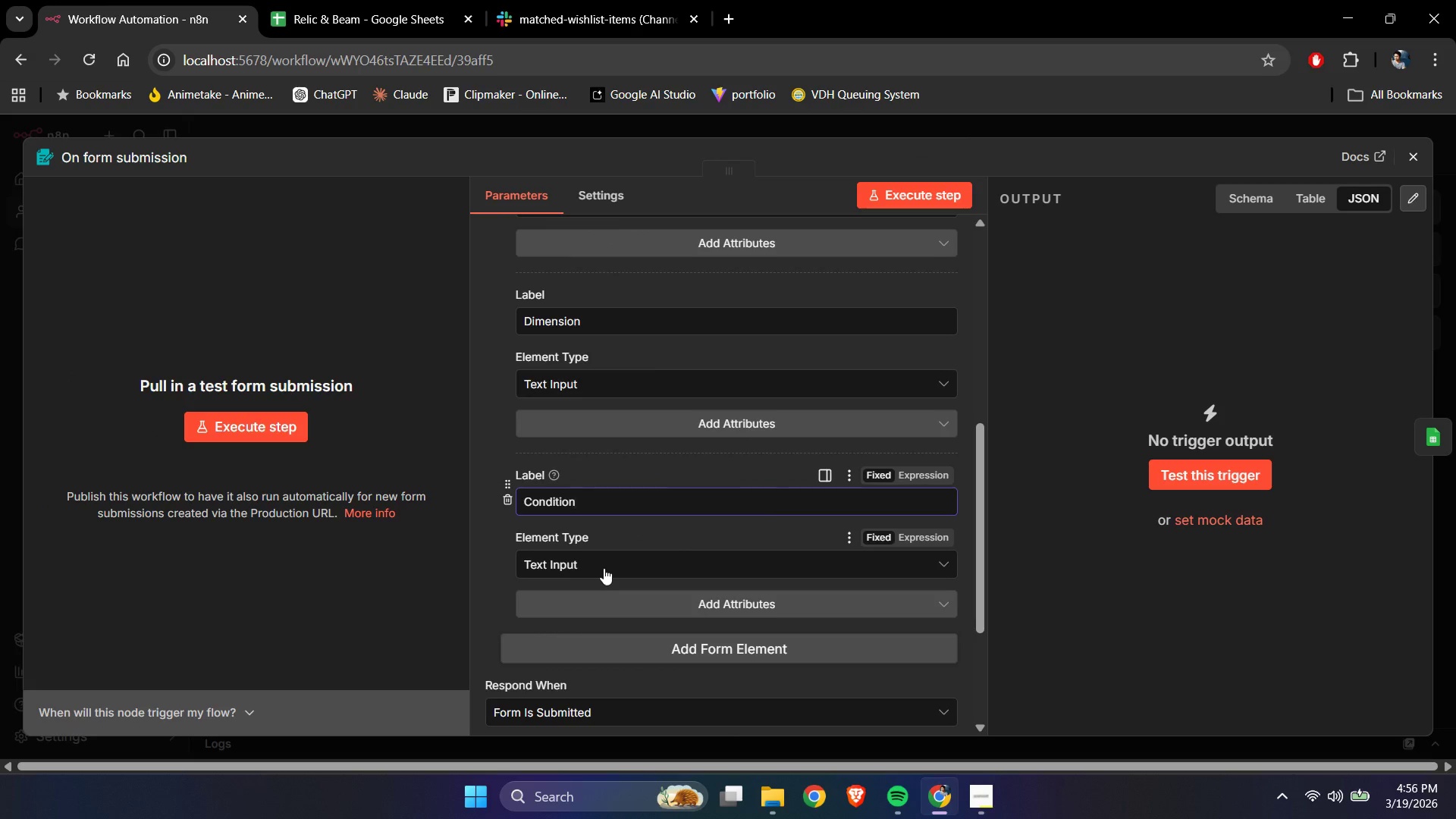 
left_click([653, 467])
 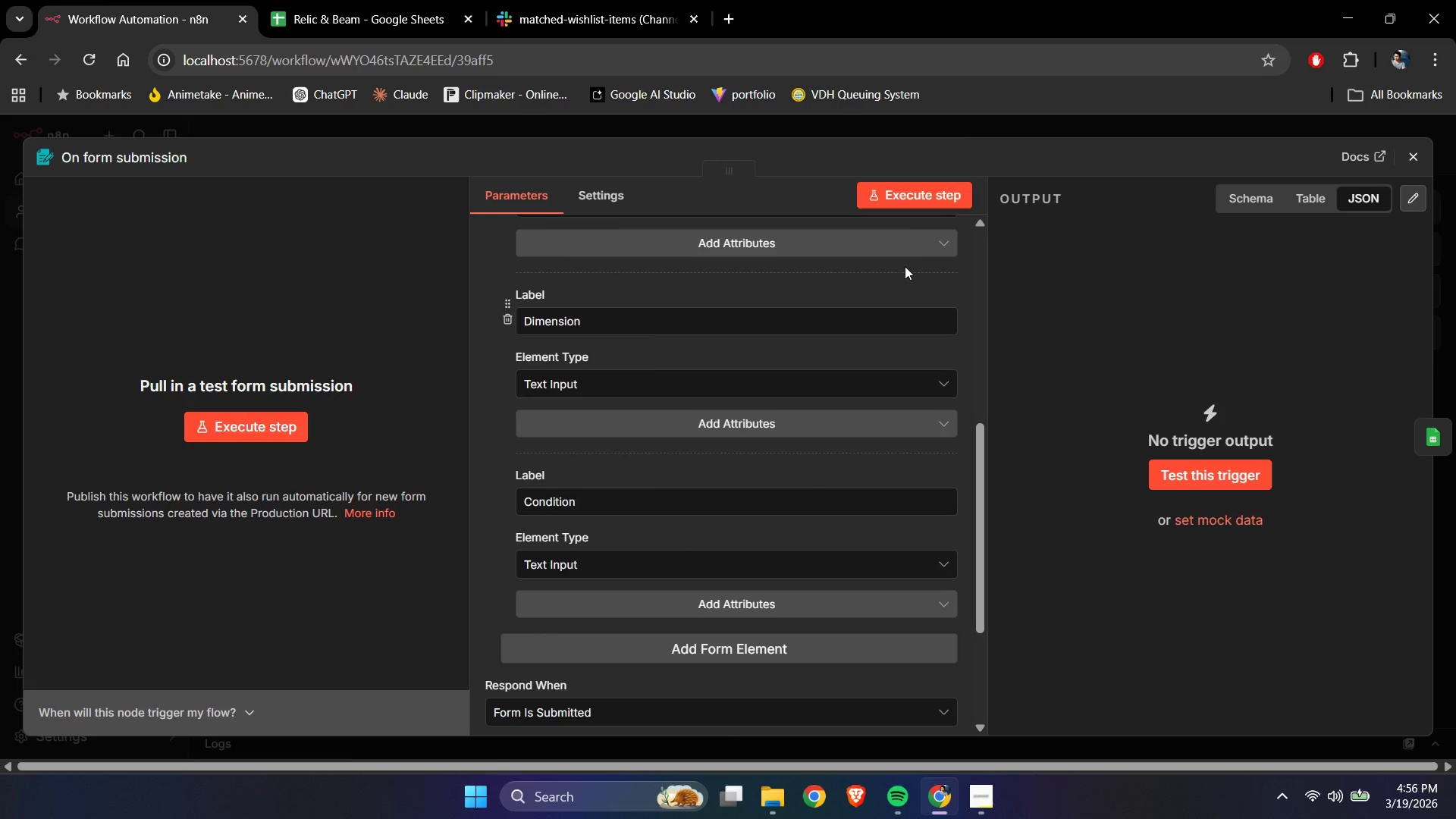 
left_click([917, 196])
 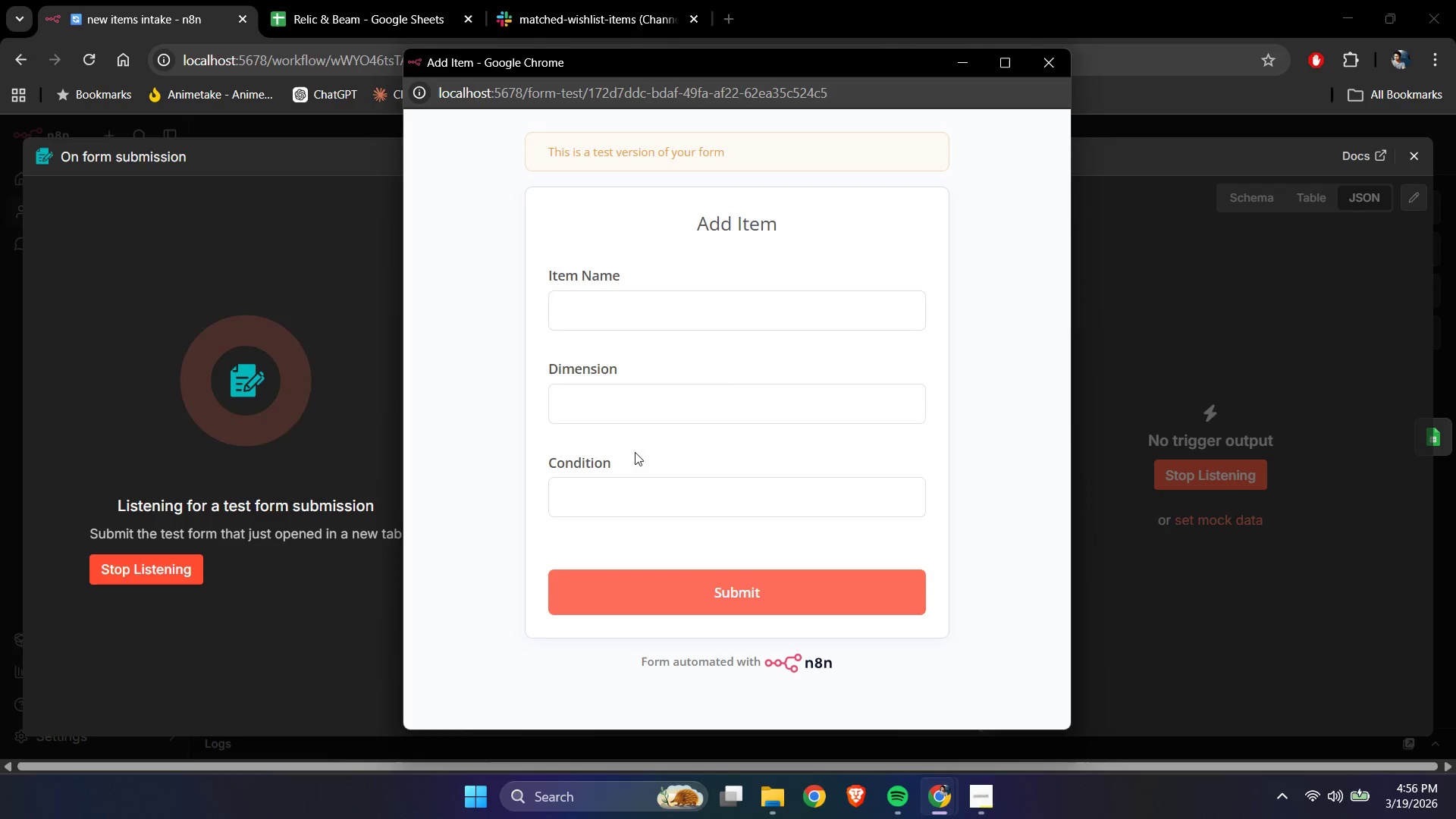 
left_click([644, 496])
 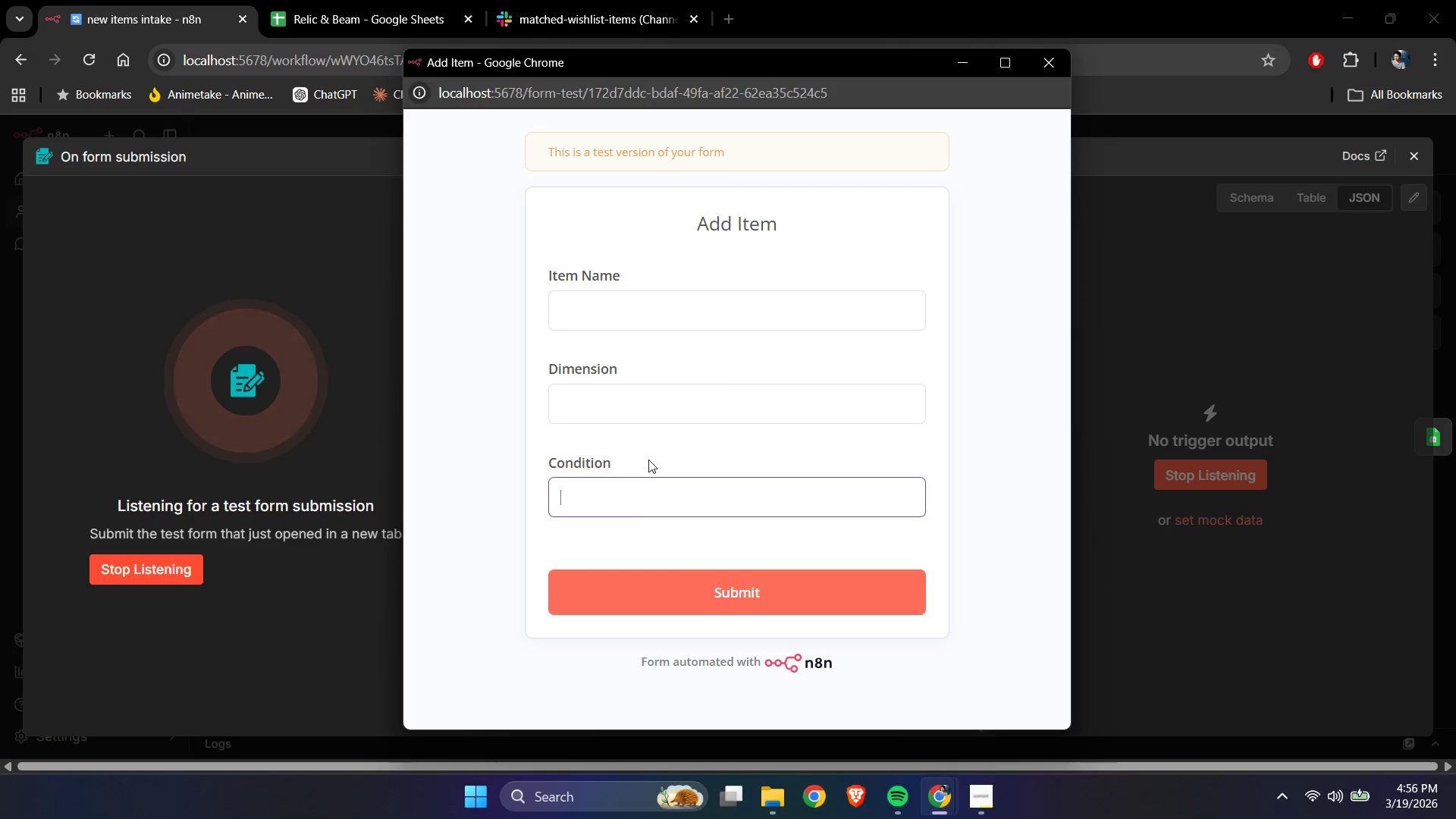 
left_click_drag(start_coordinate=[650, 450], to_coordinate=[649, 435])
 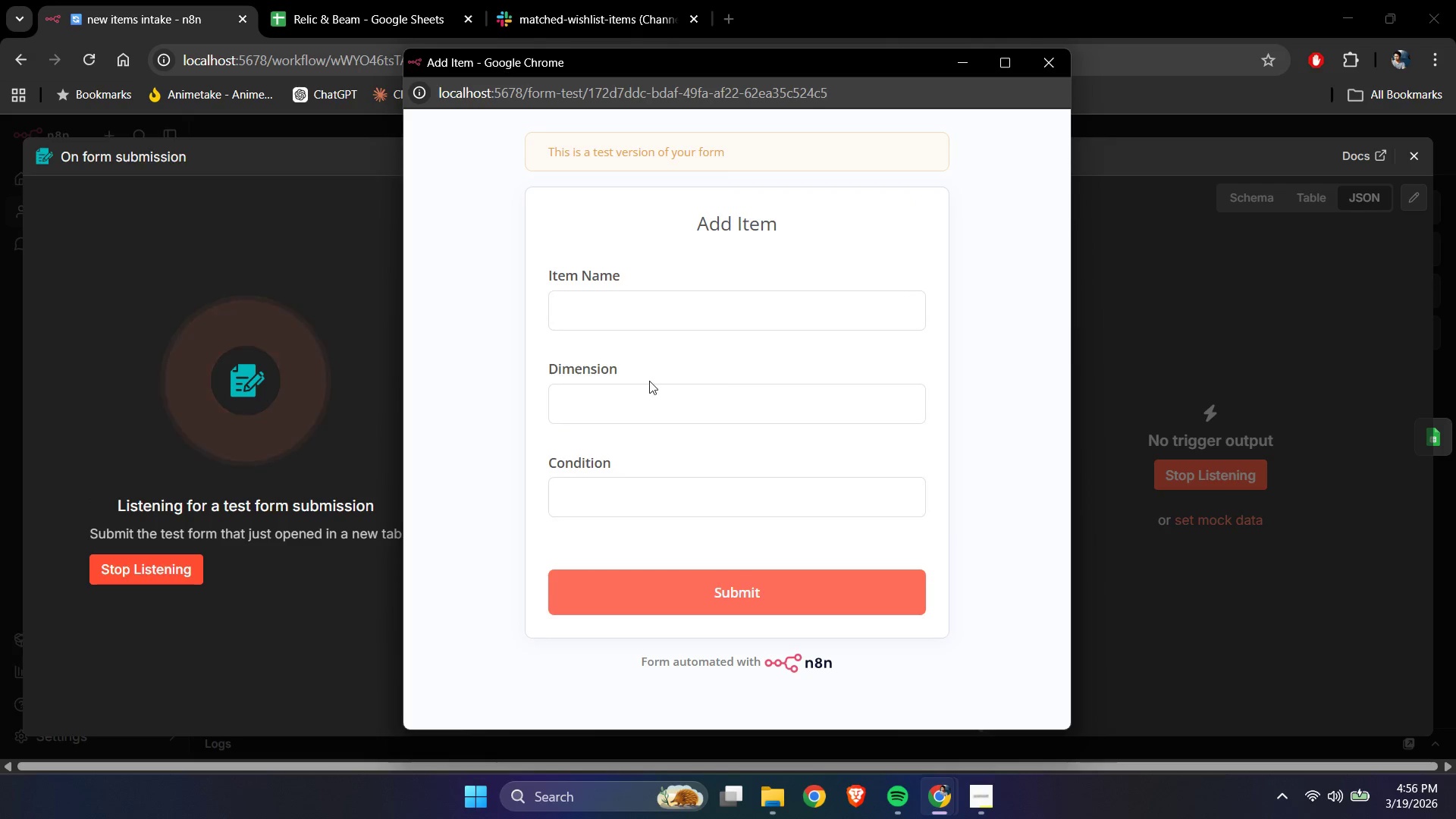 
left_click_drag(start_coordinate=[649, 380], to_coordinate=[649, 362])
 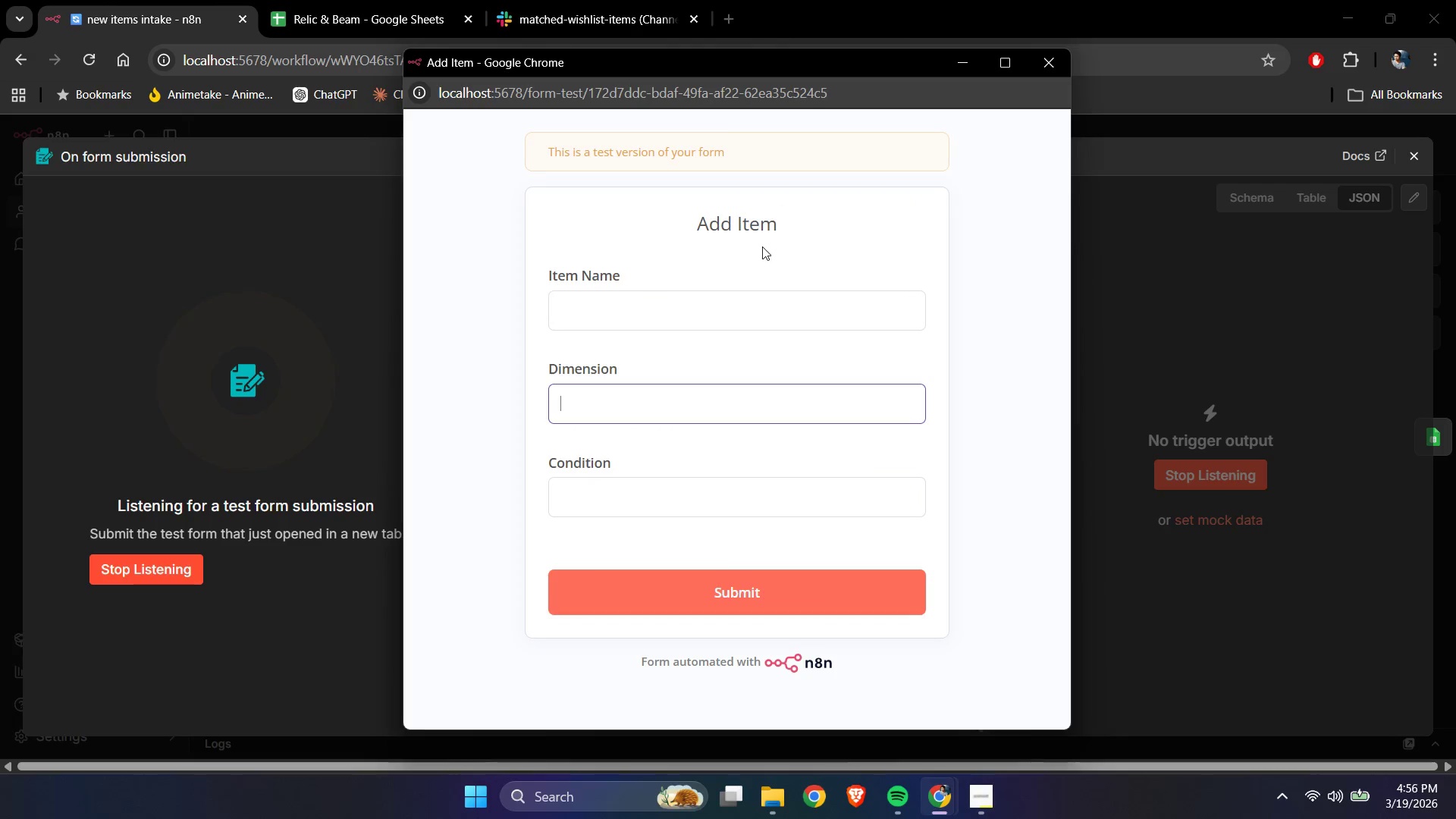 
left_click([831, 227])
 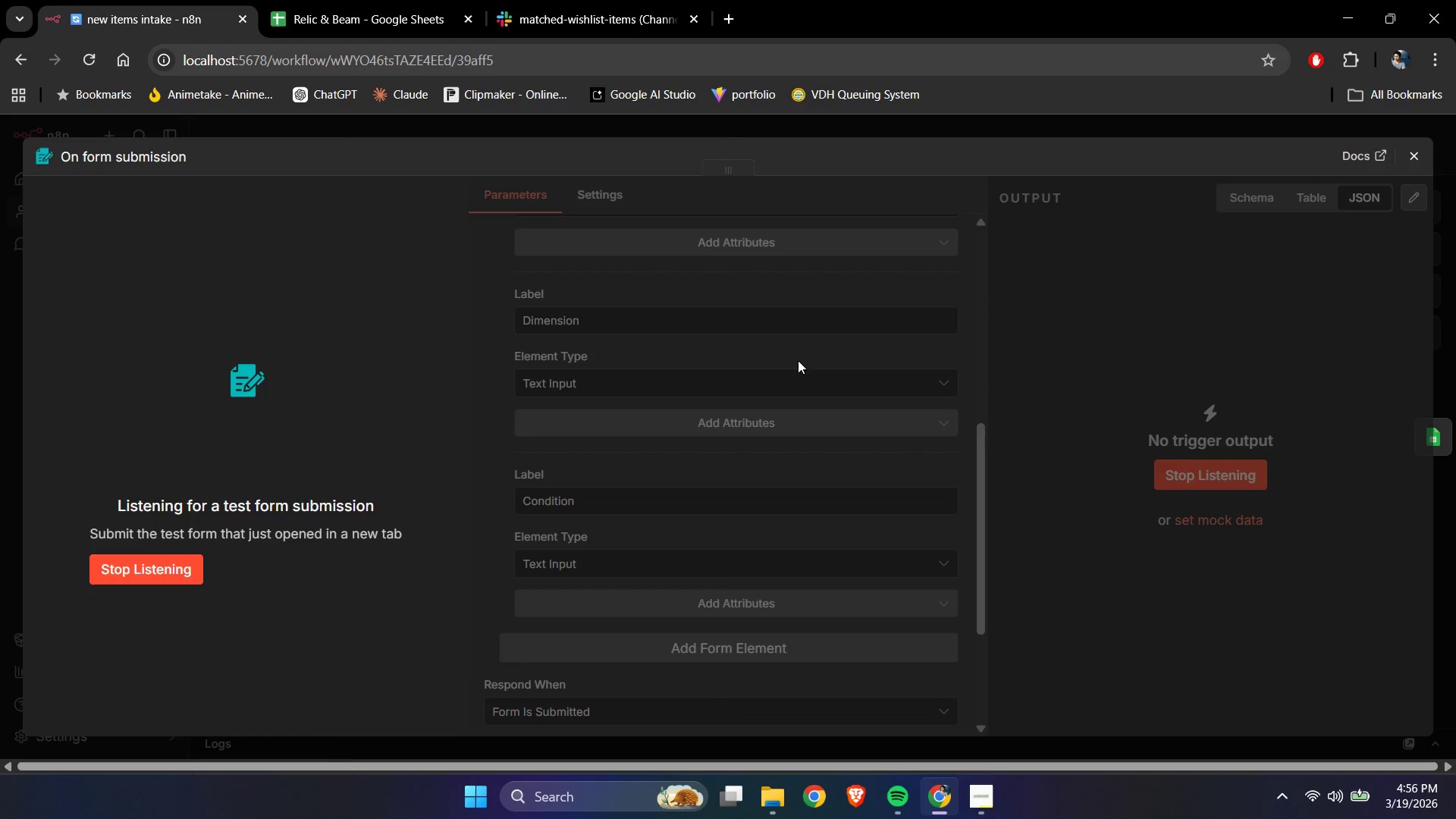 
left_click([136, 570])
 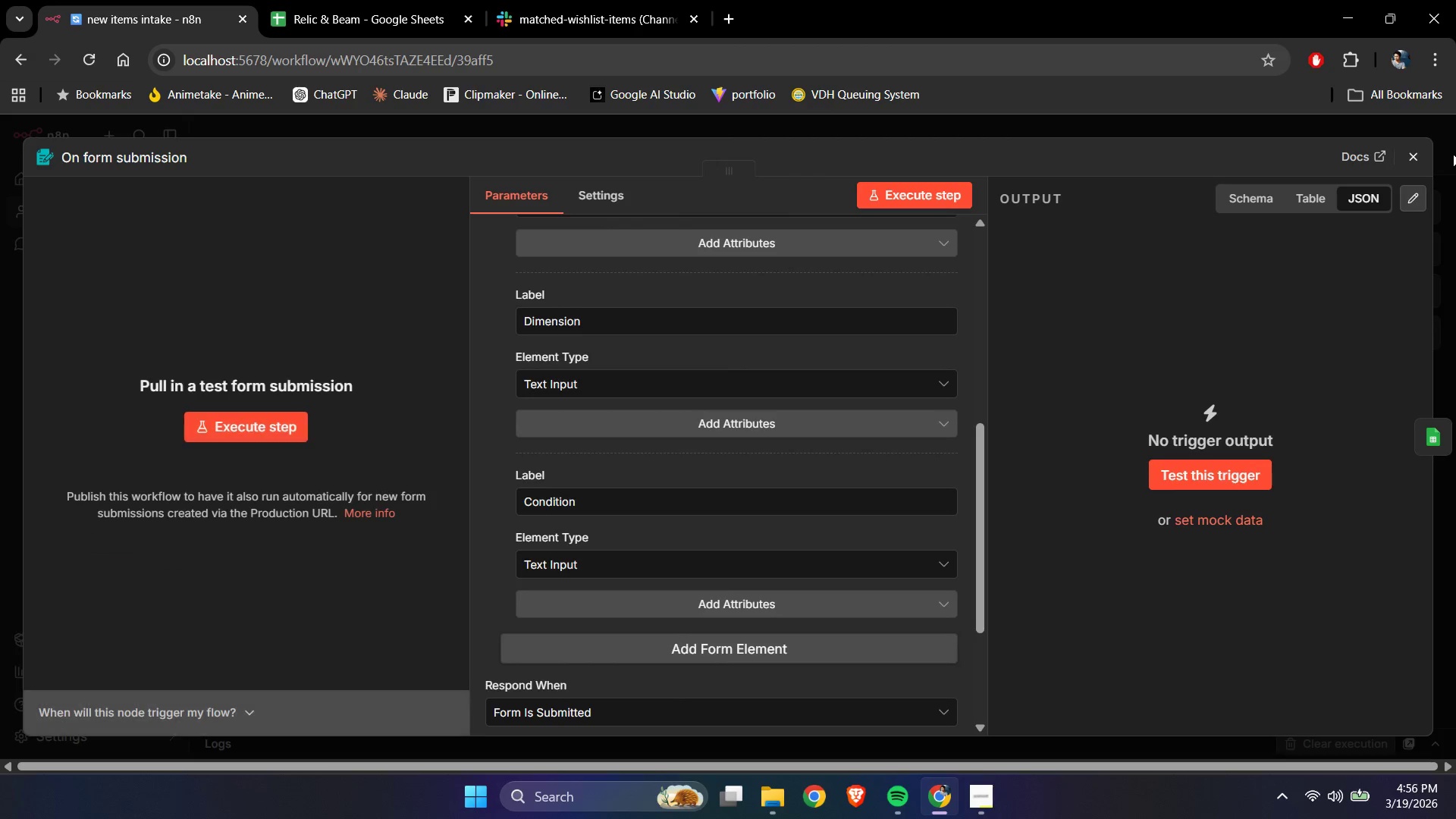 